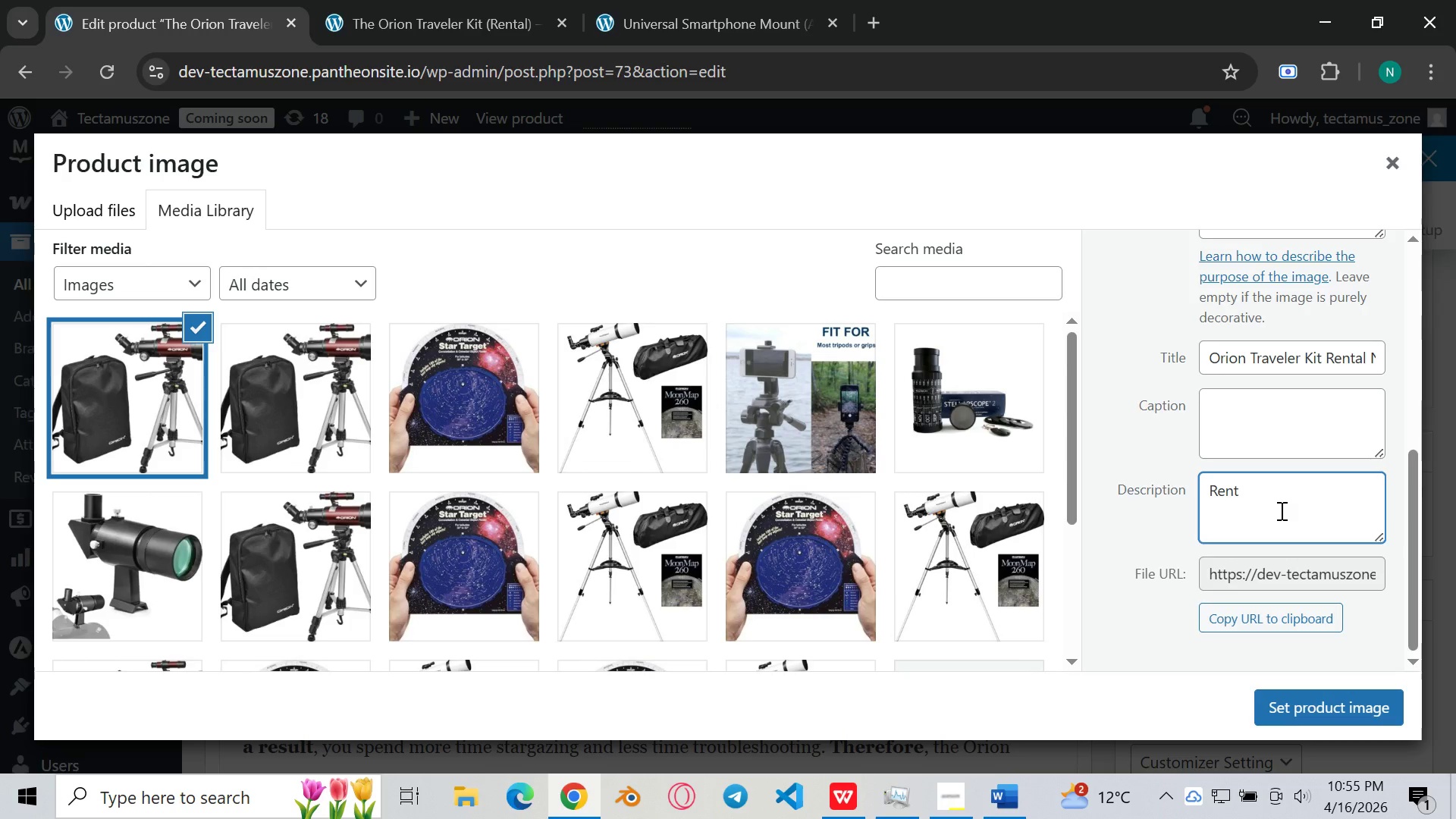 
type( a portable 80mm telsescope for your nationa)
 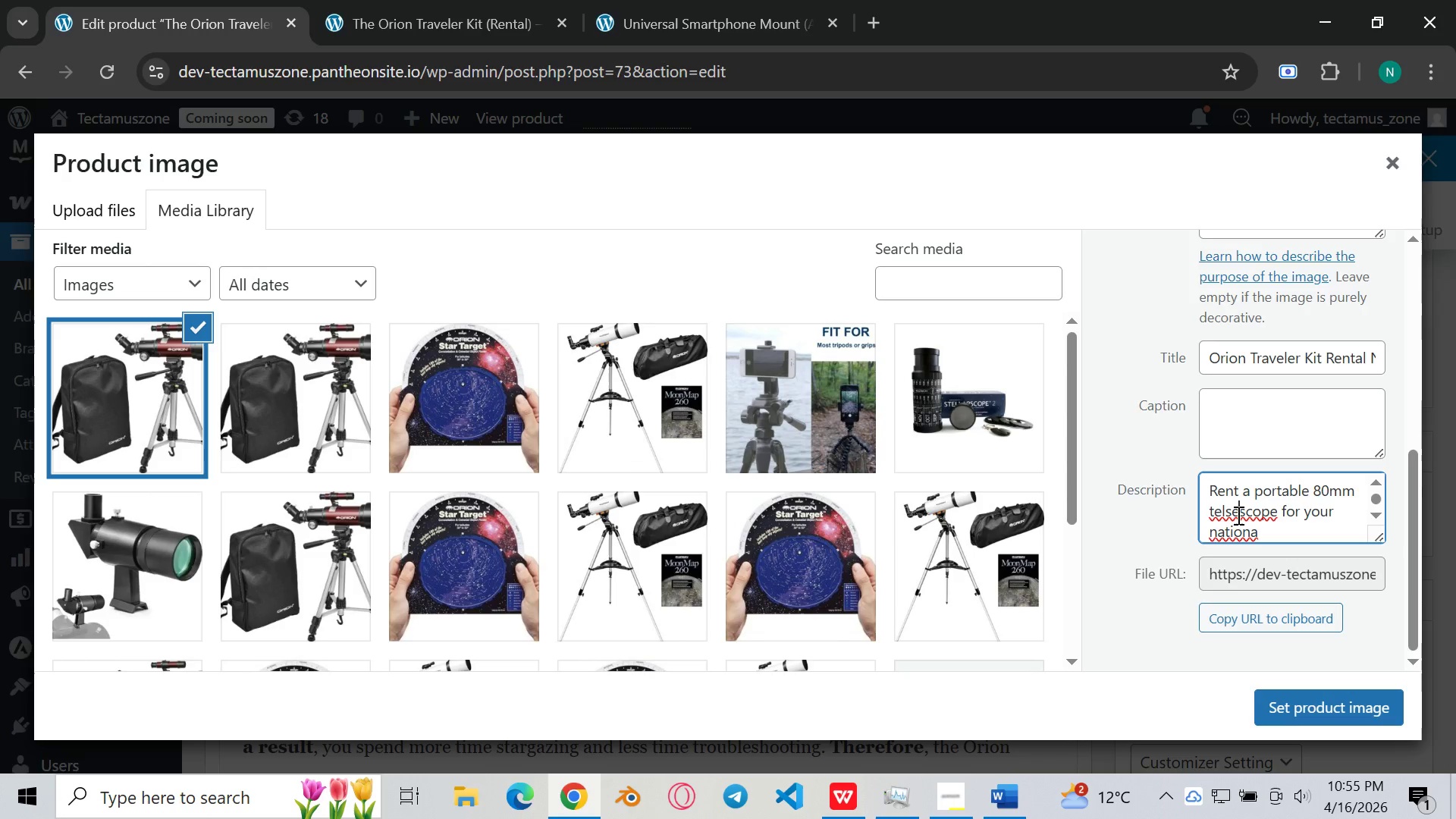 
key(ArrowLeft)
 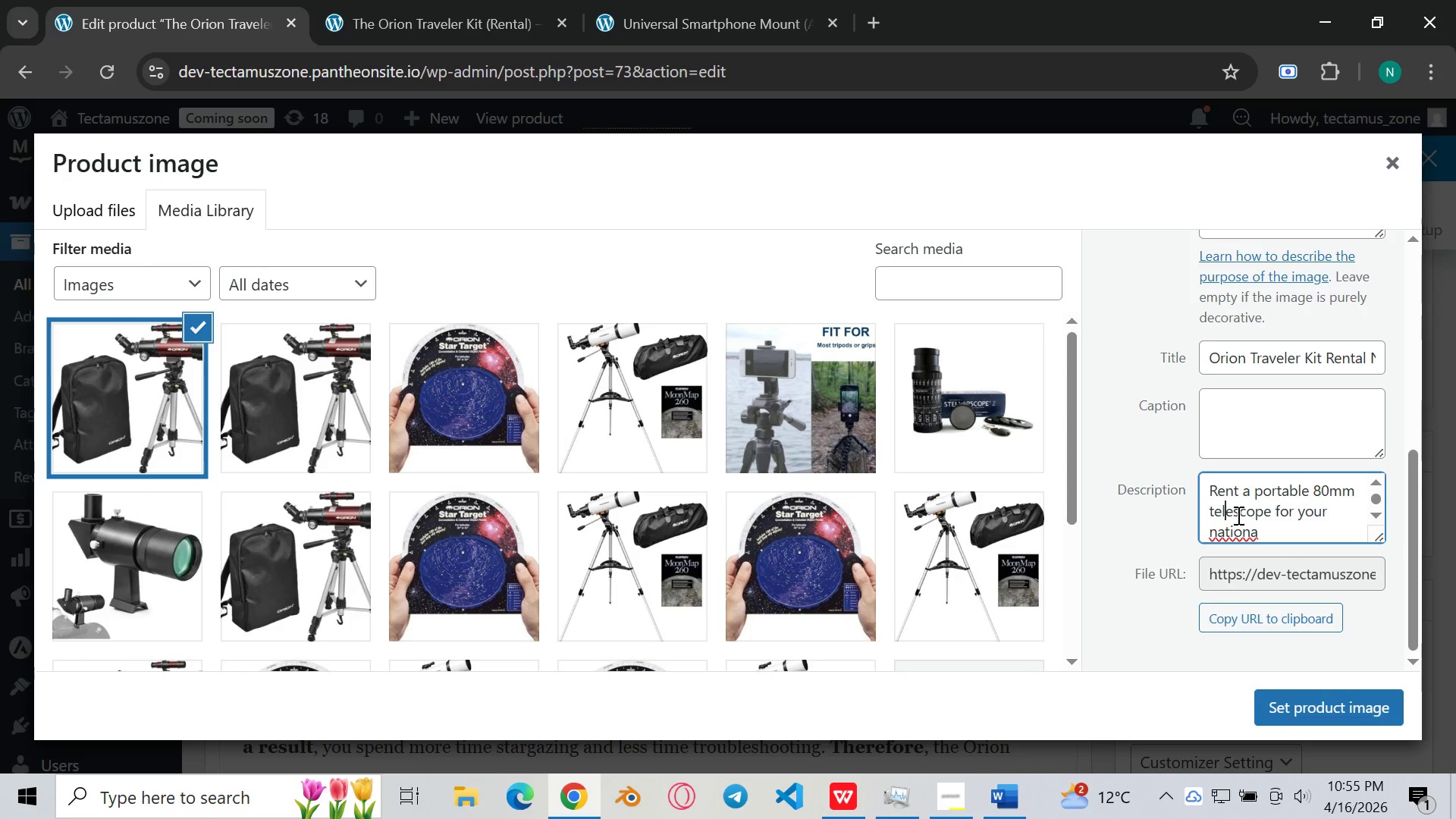 
key(Backspace)
 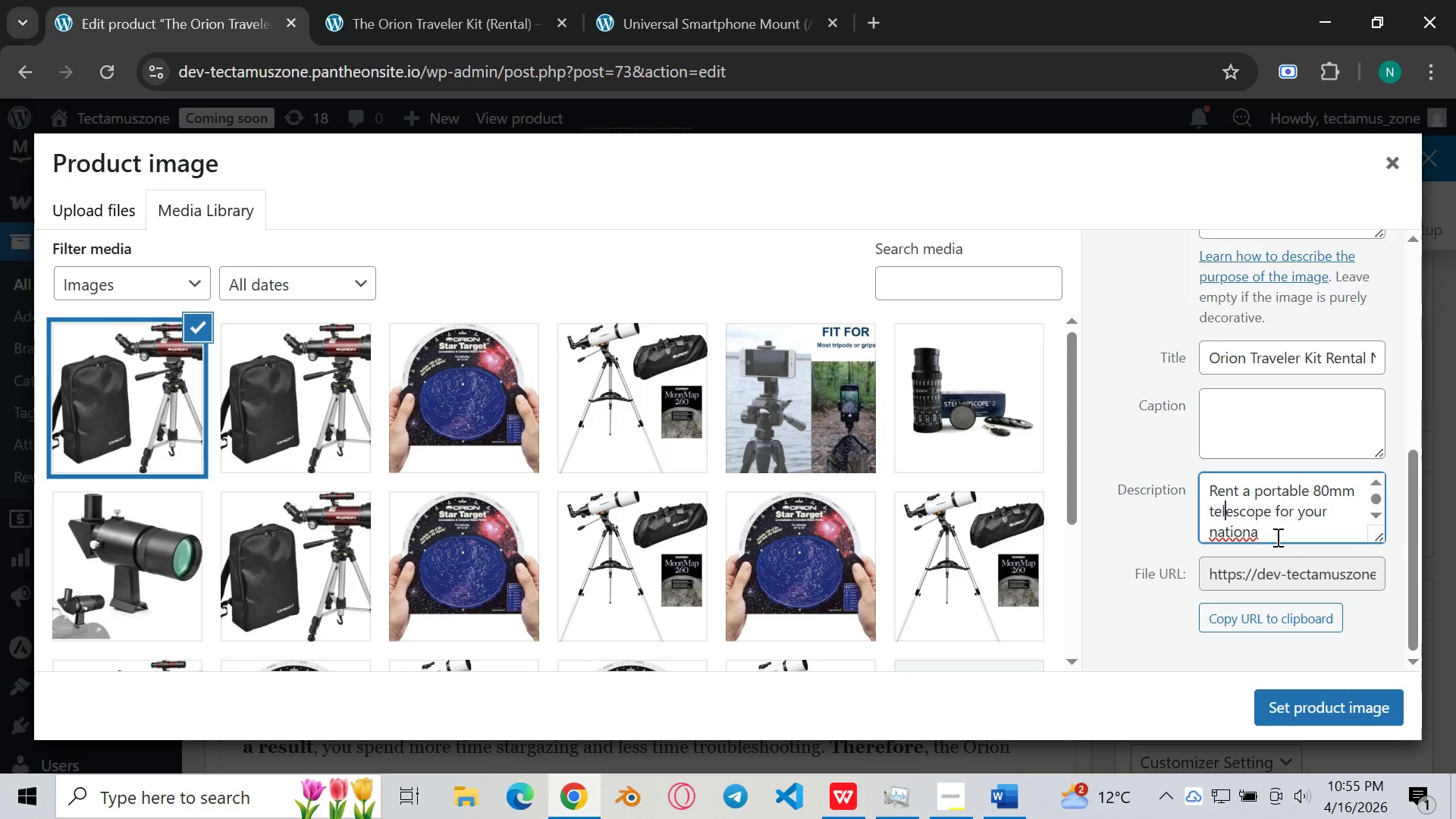 
left_click([1276, 537])
 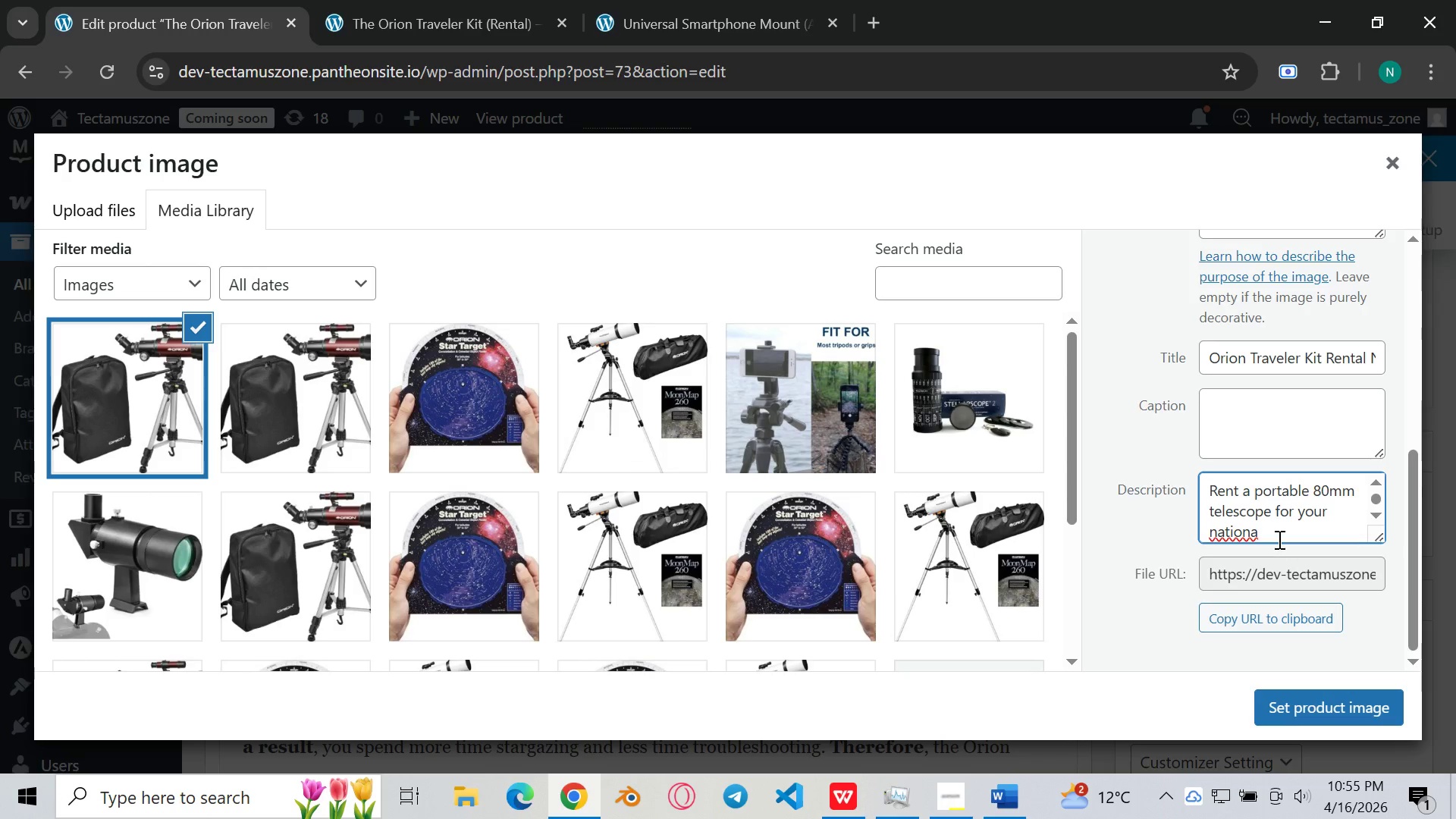 
type(l park)
 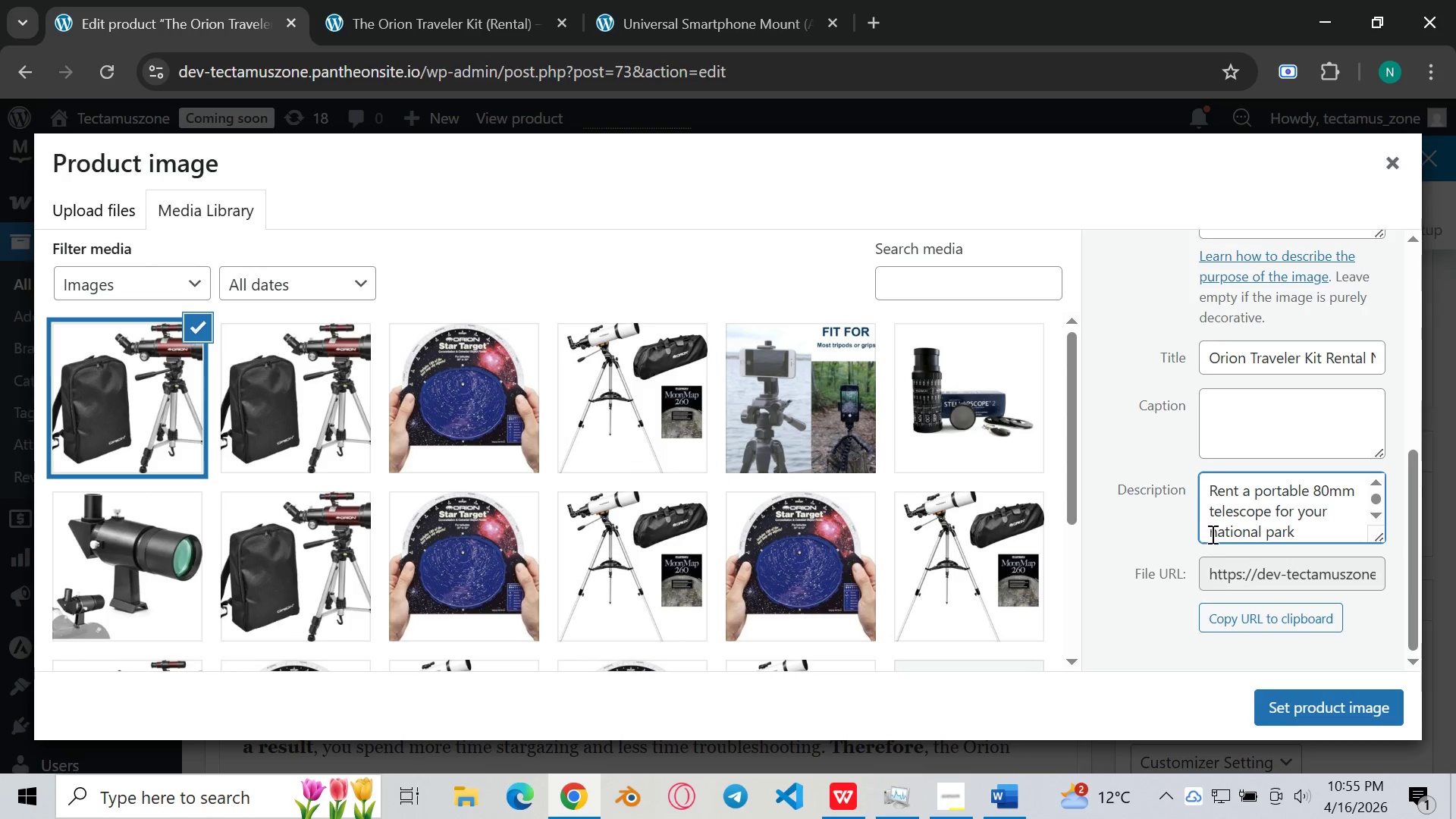 
left_click([1216, 535])
 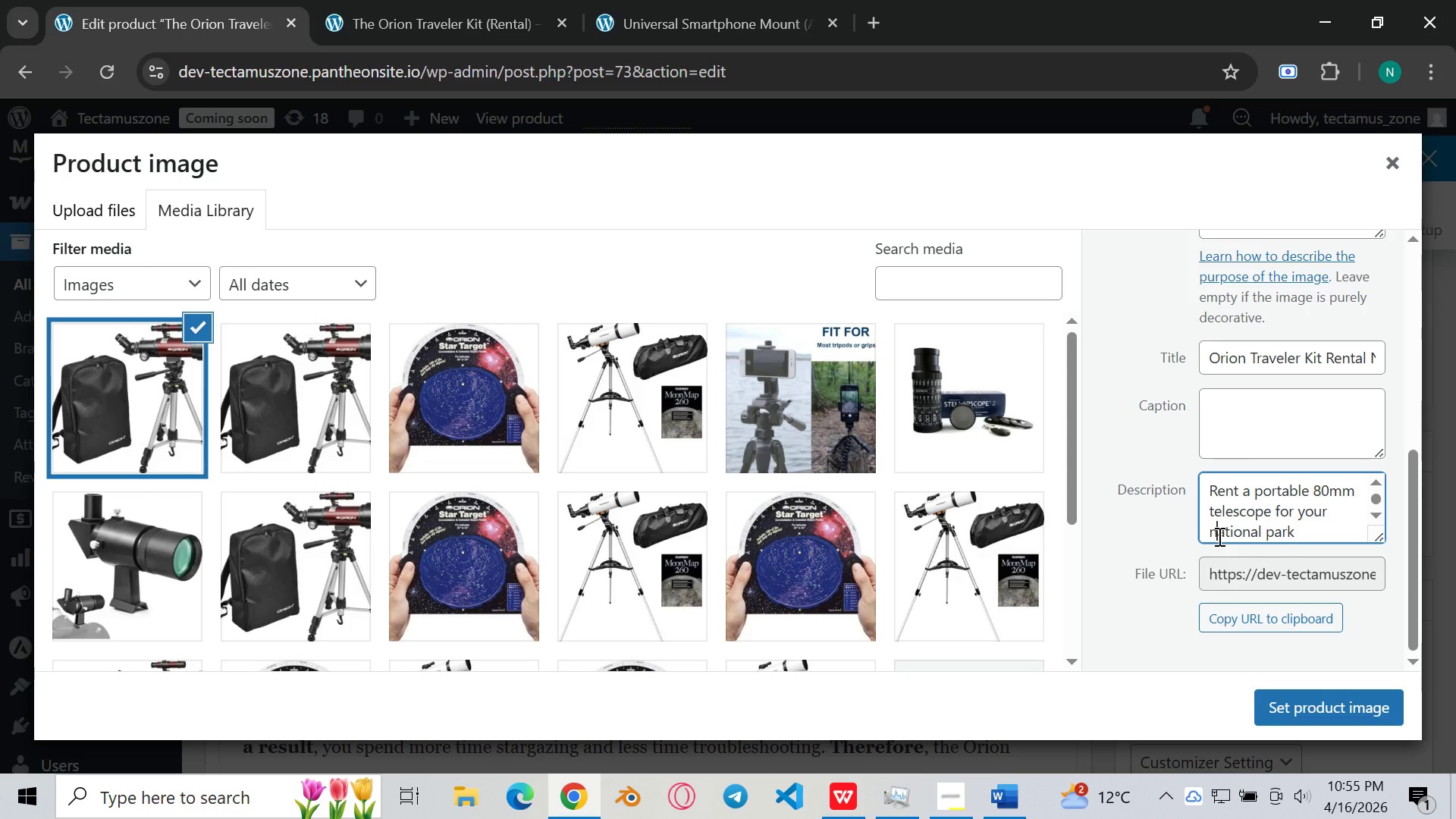 
key(Shift+ShiftLeft)
 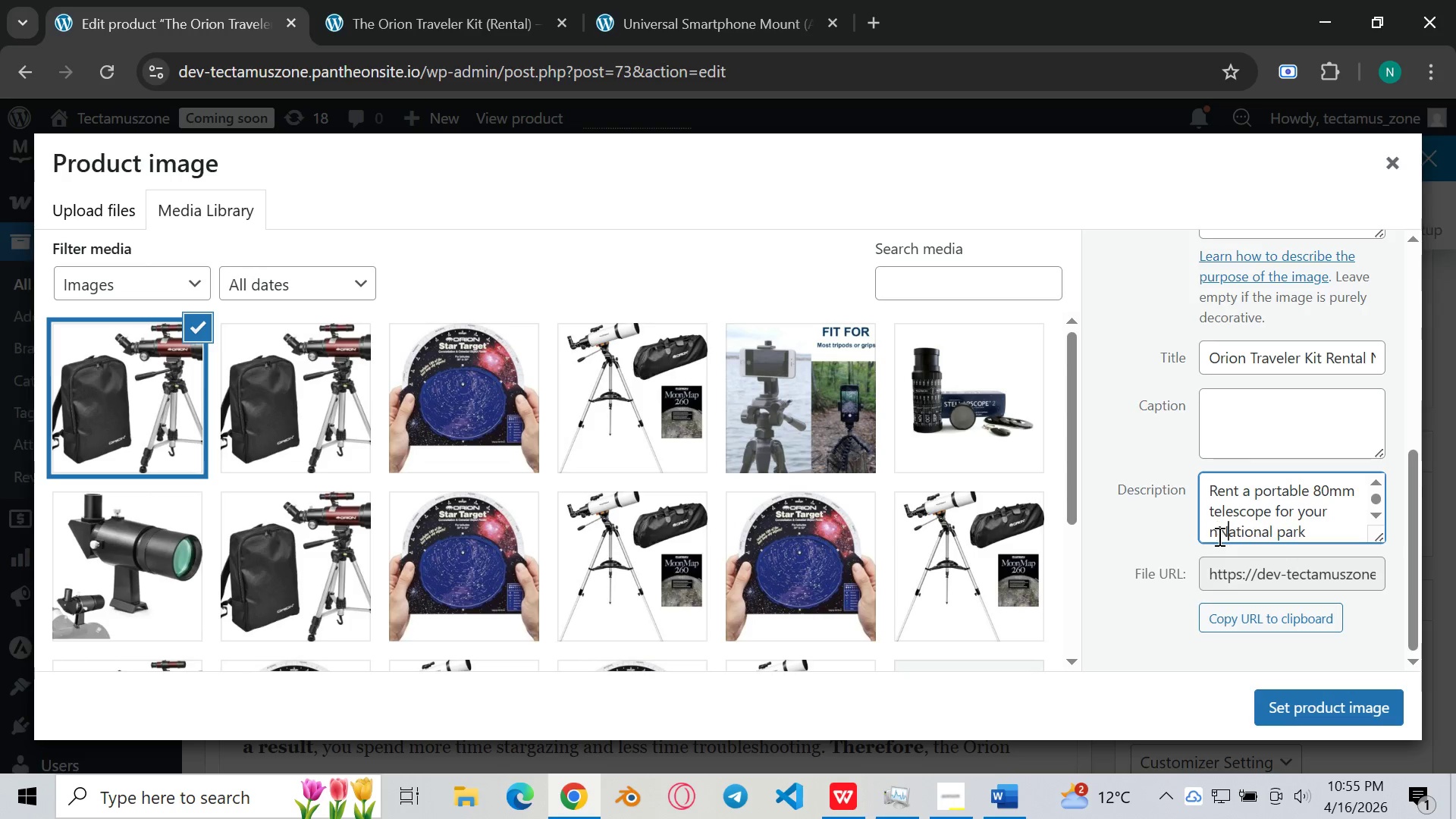 
key(Shift+N)
 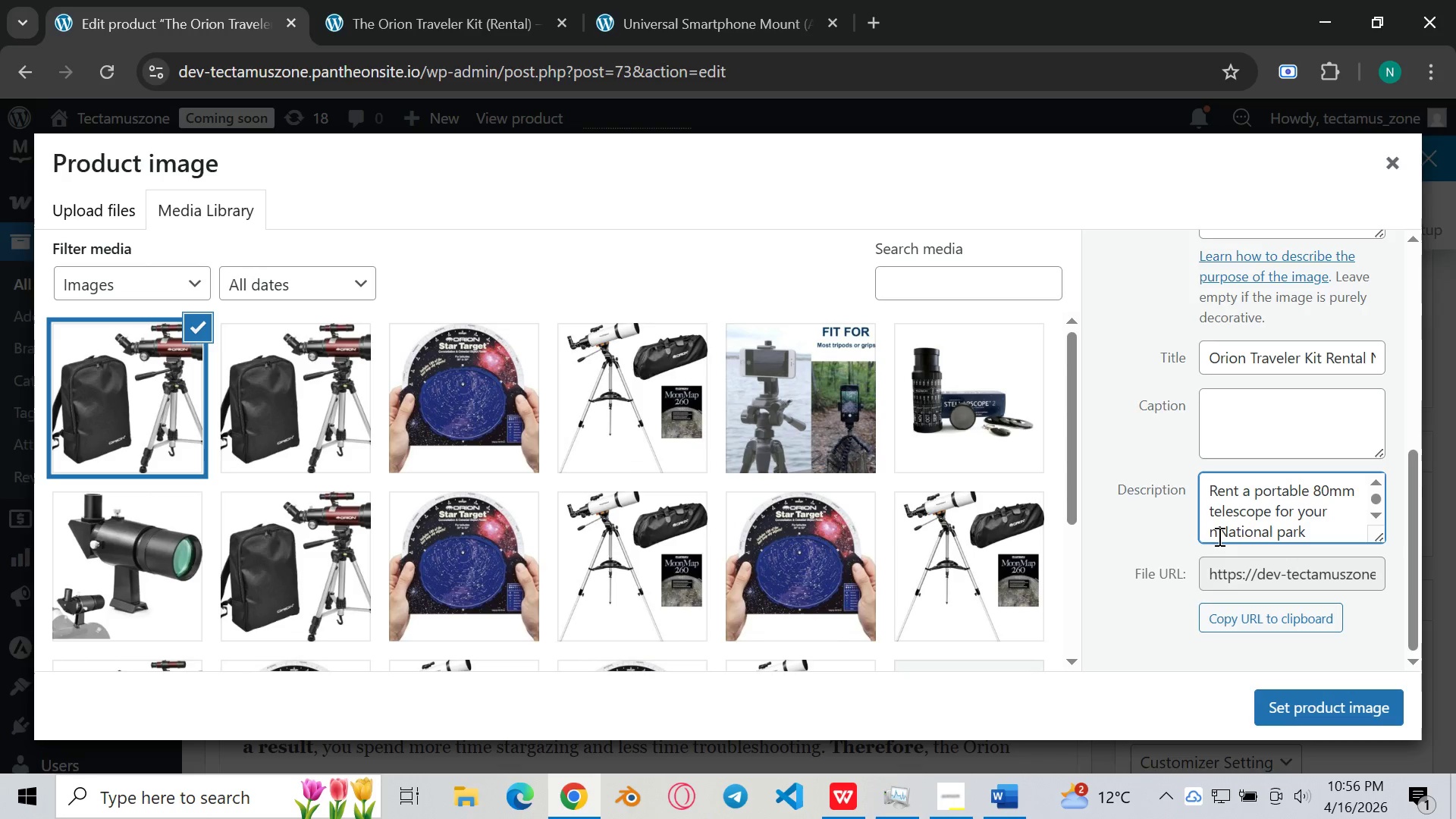 
key(Shift+ArrowLeft)
 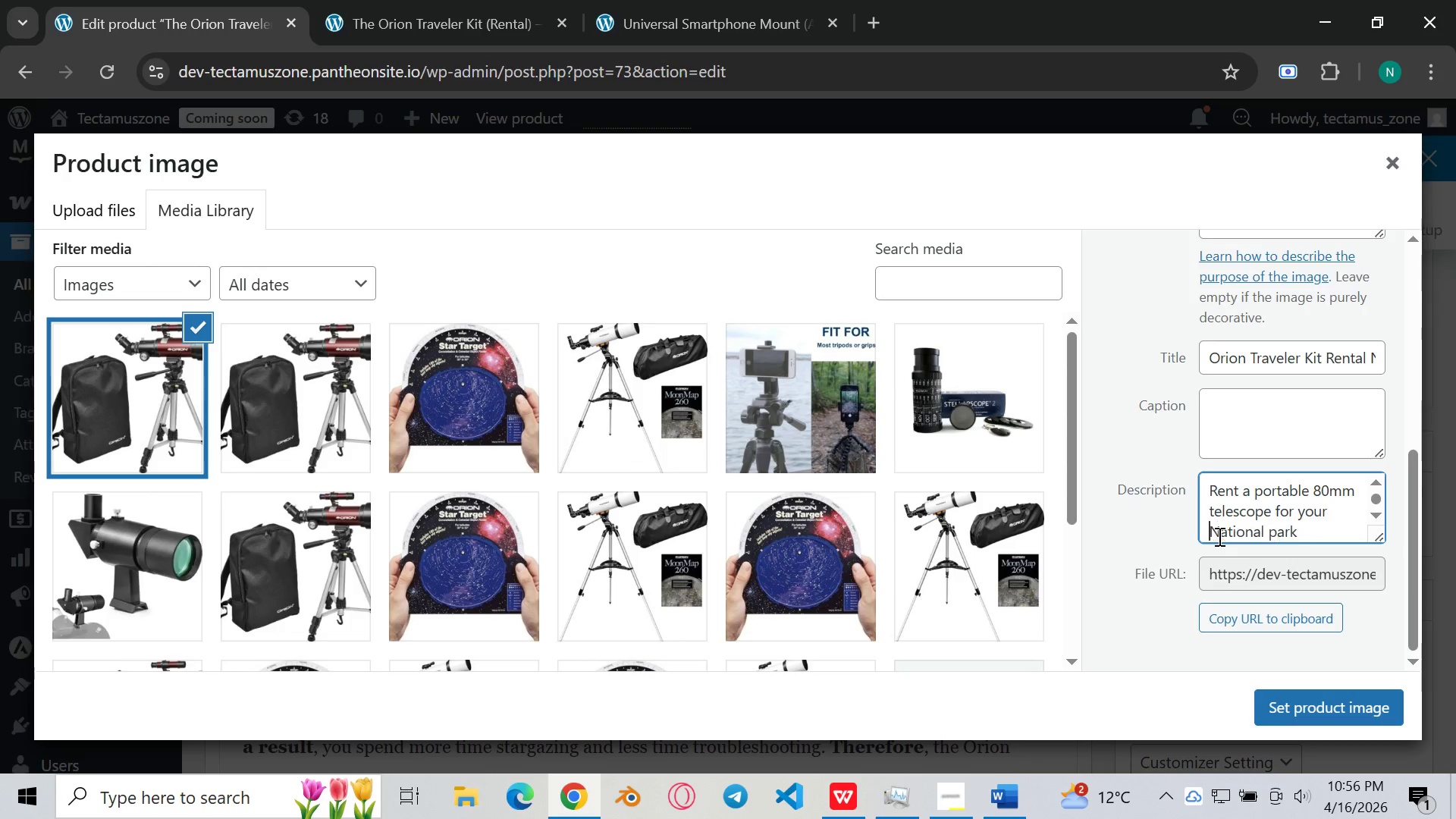 
key(Shift+Backspace)
 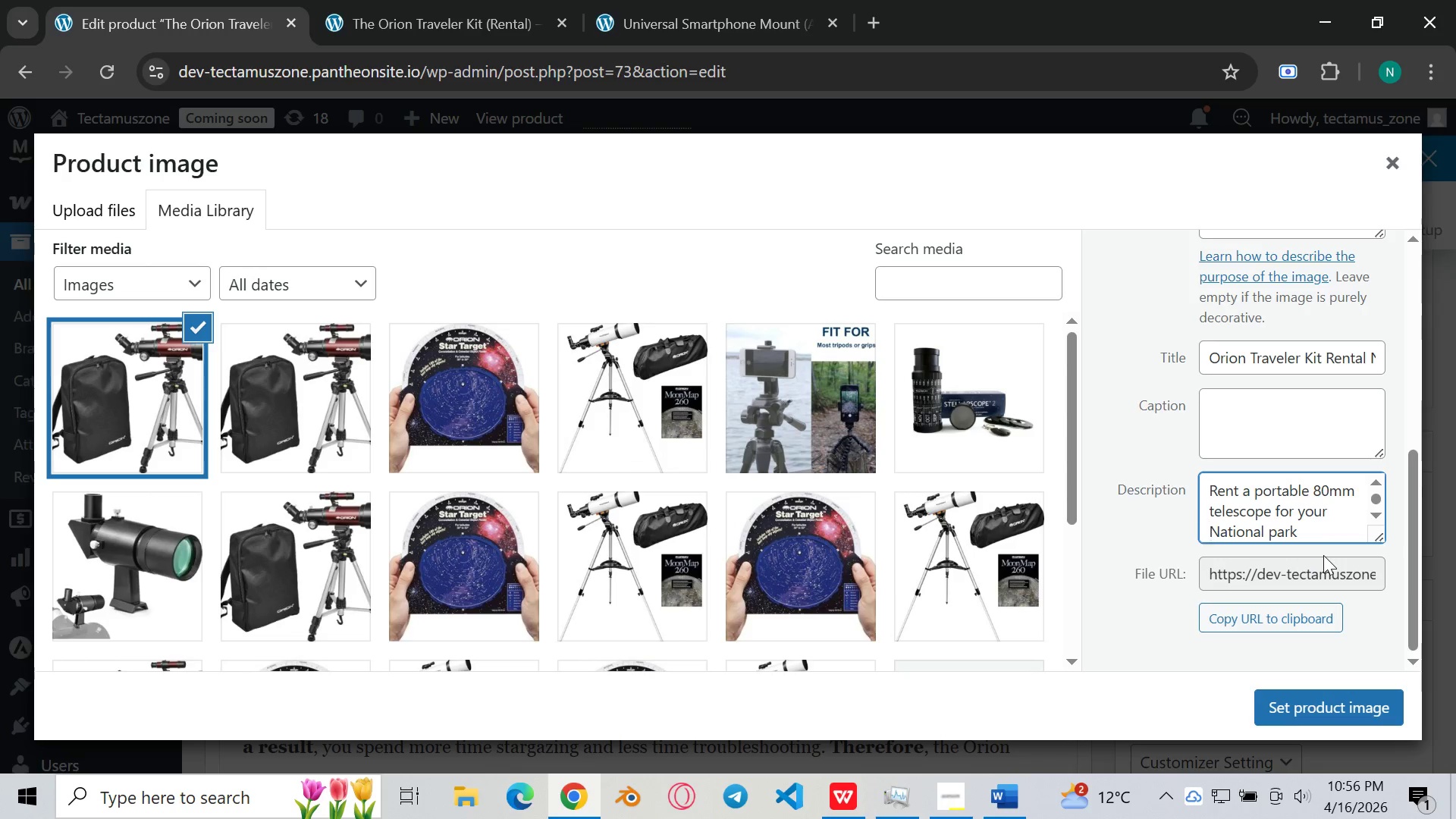 
left_click([1312, 536])
 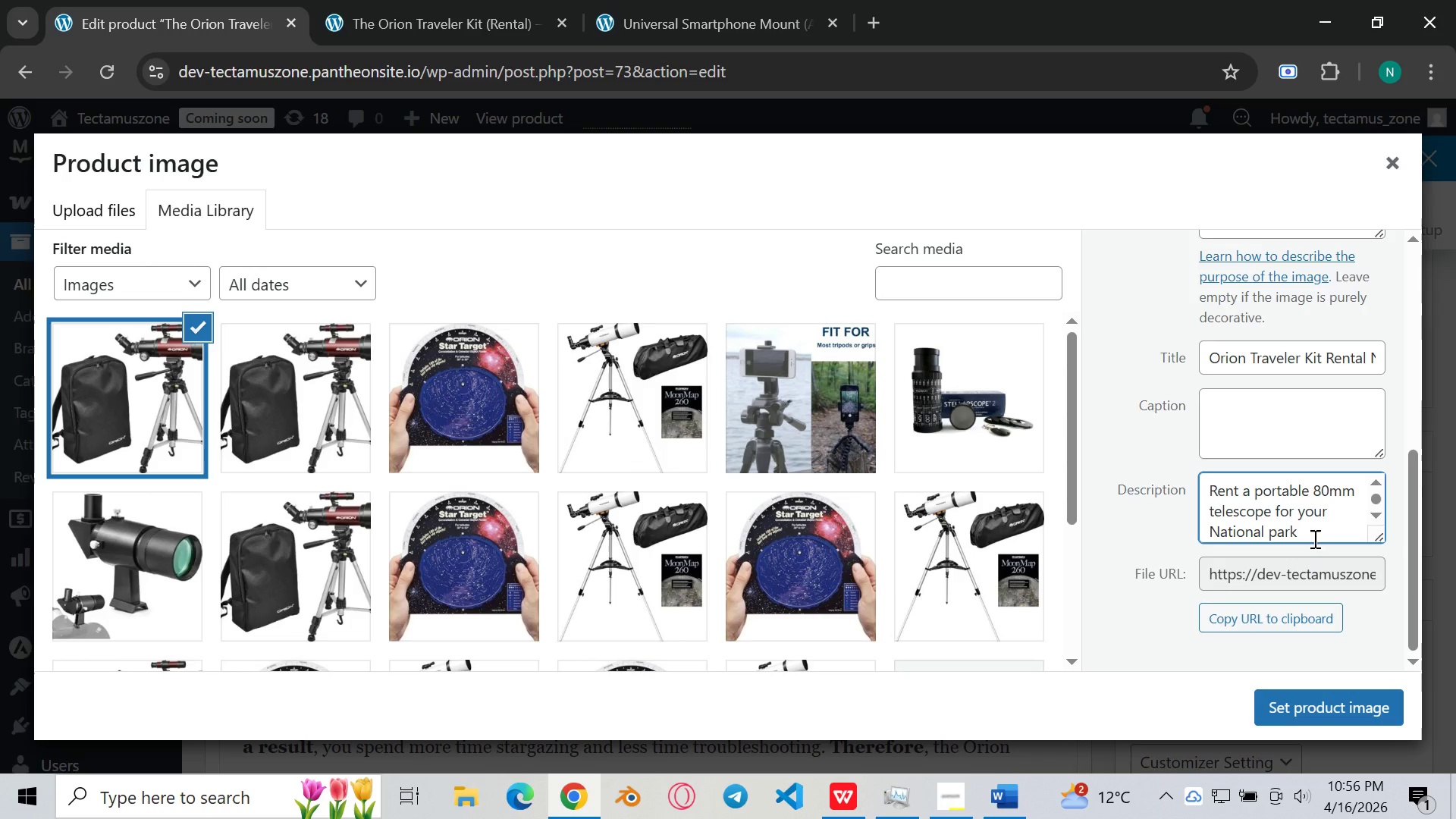 
type( visit)
 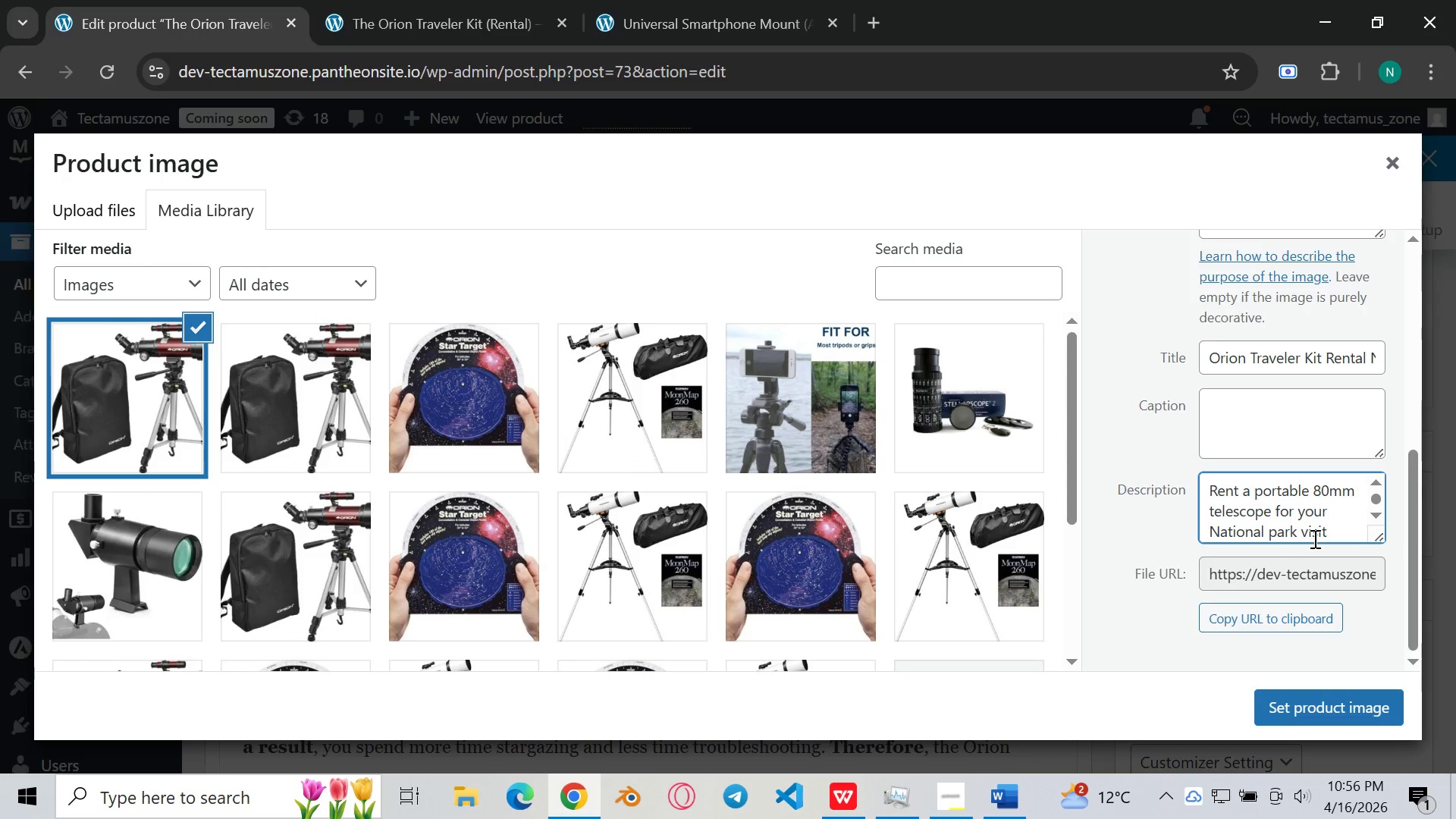 
wait(5.28)
 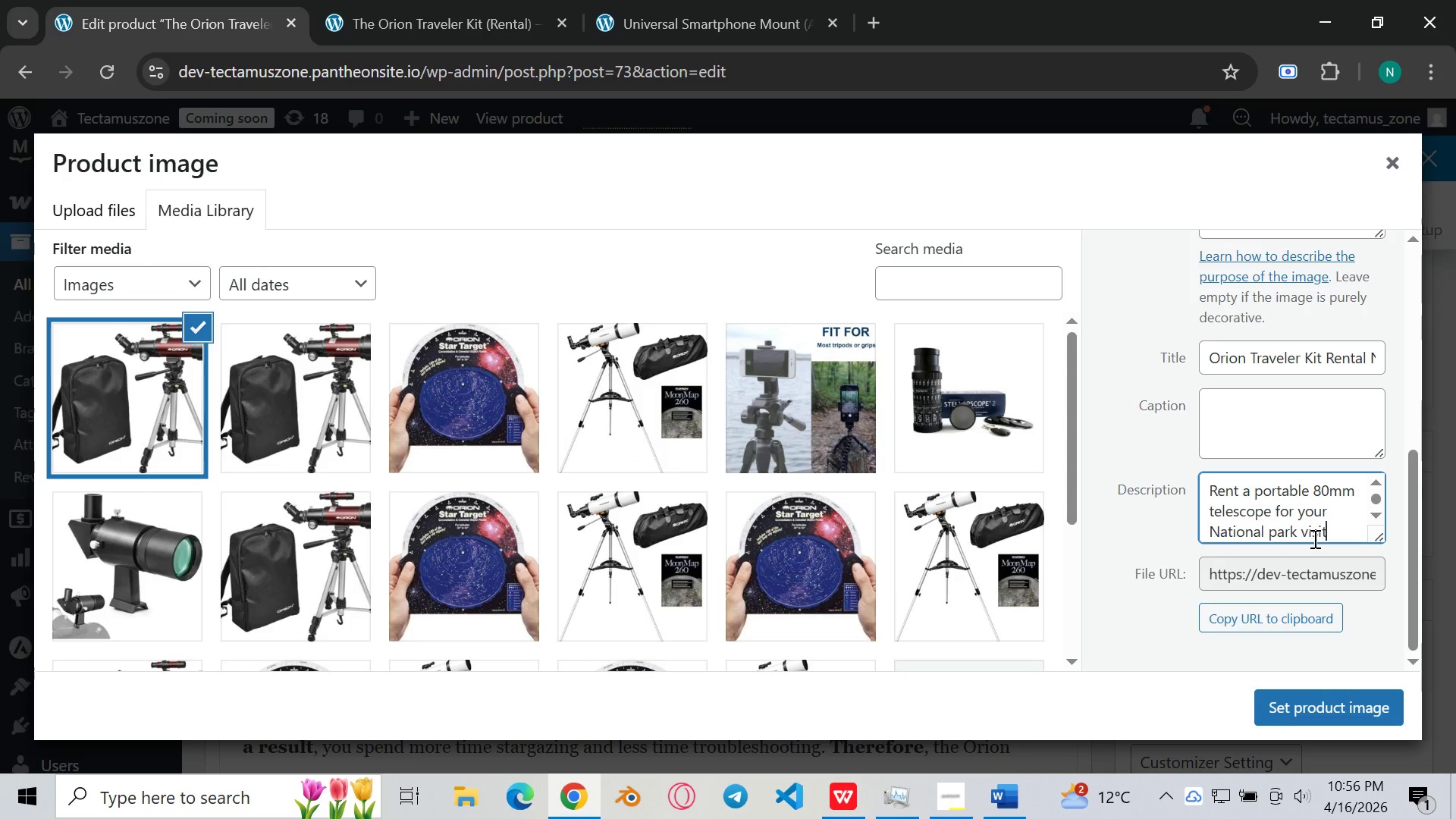 
type(. 3 day and 7 day duration )
 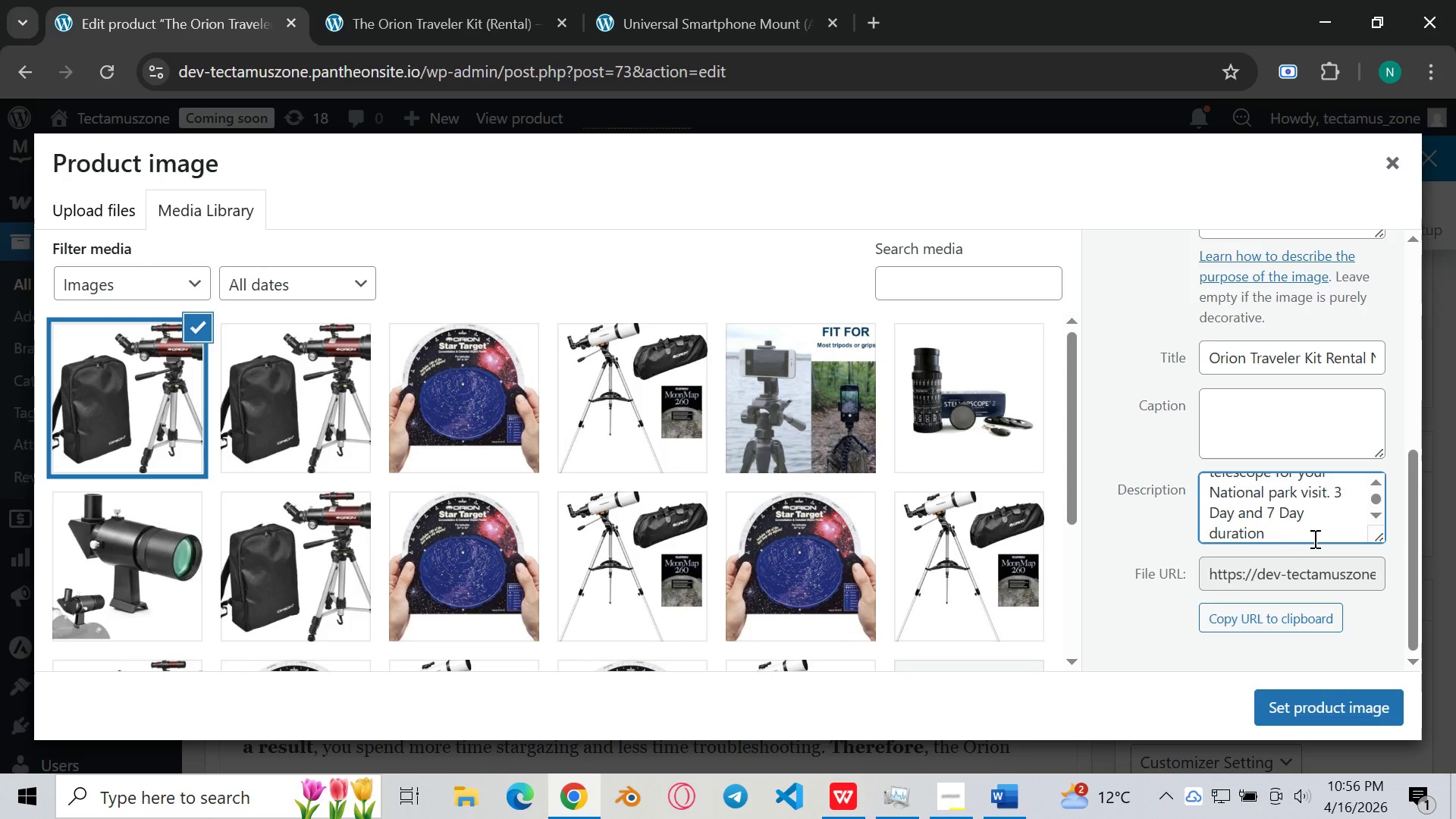 
key(Backspace)
 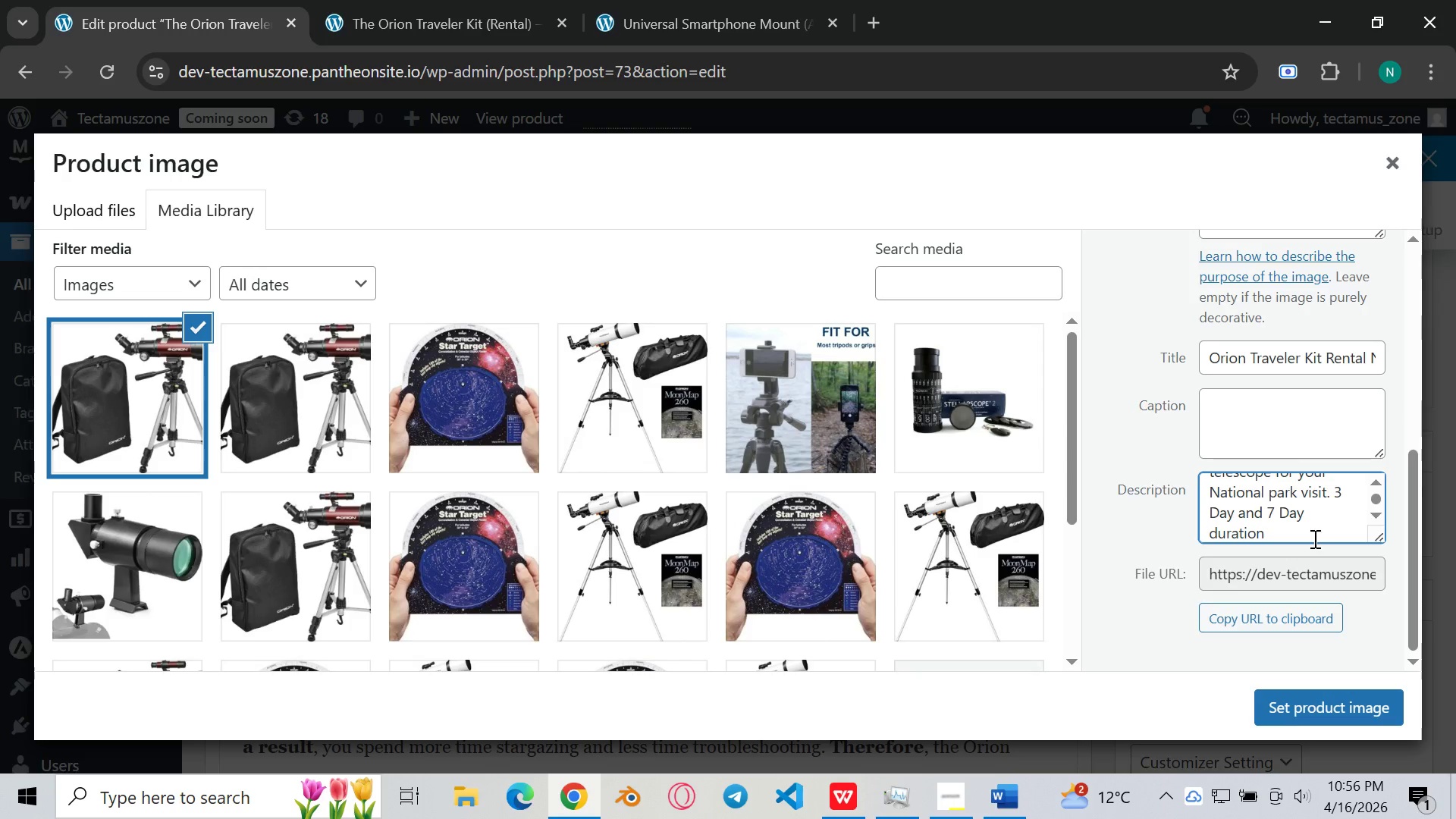 
key(S)
 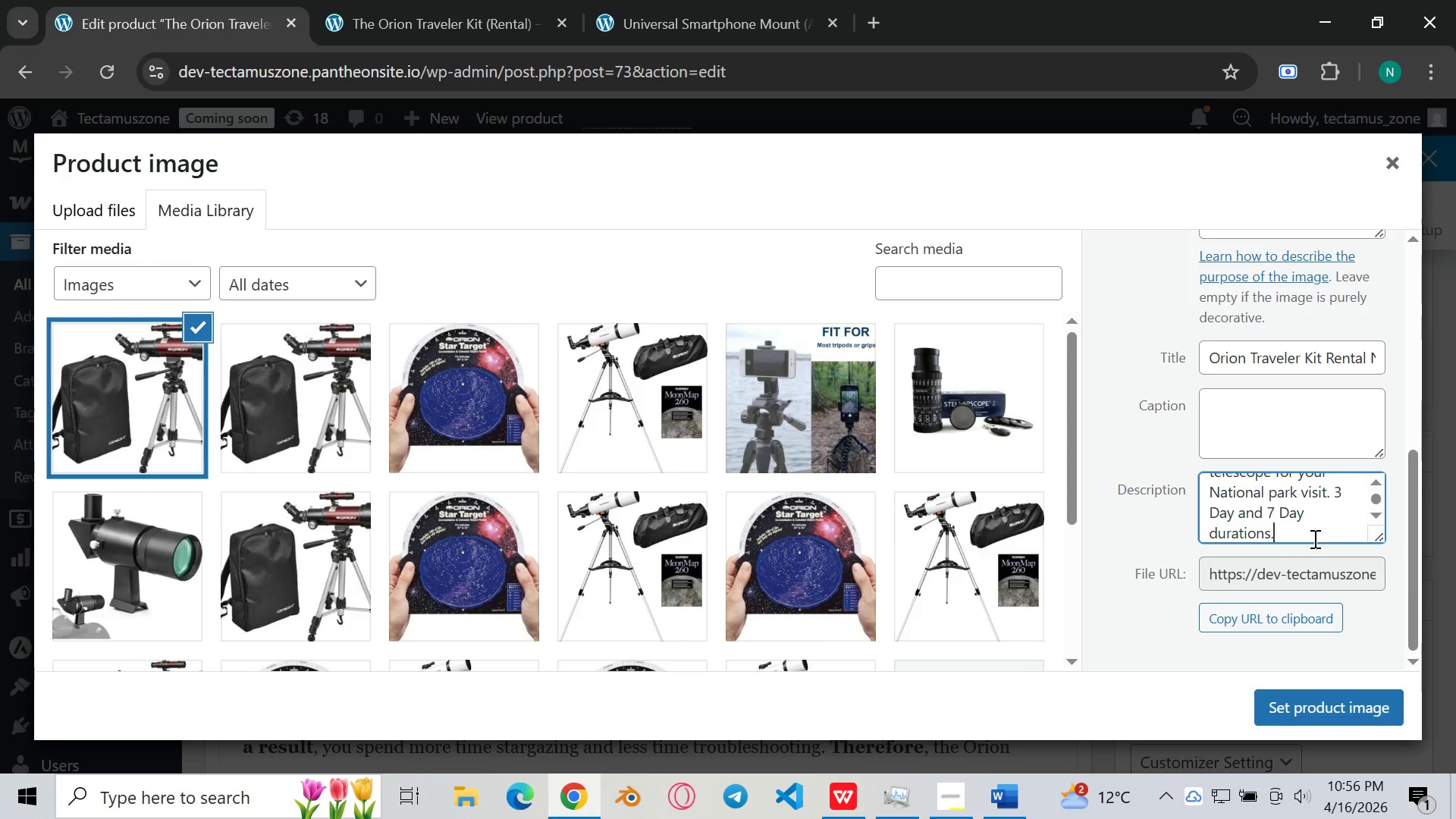 
key(Period)
 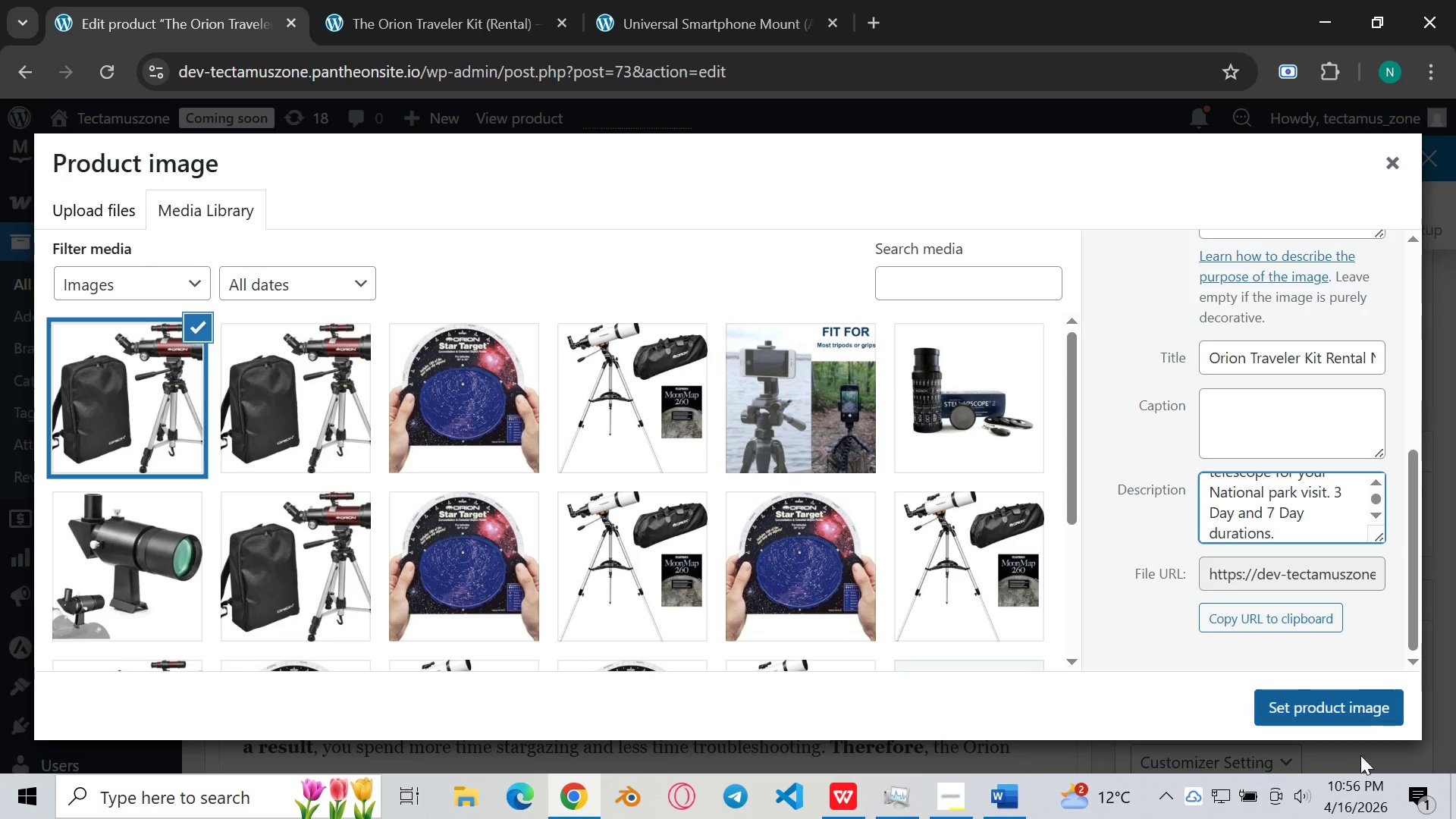 
left_click([1353, 716])
 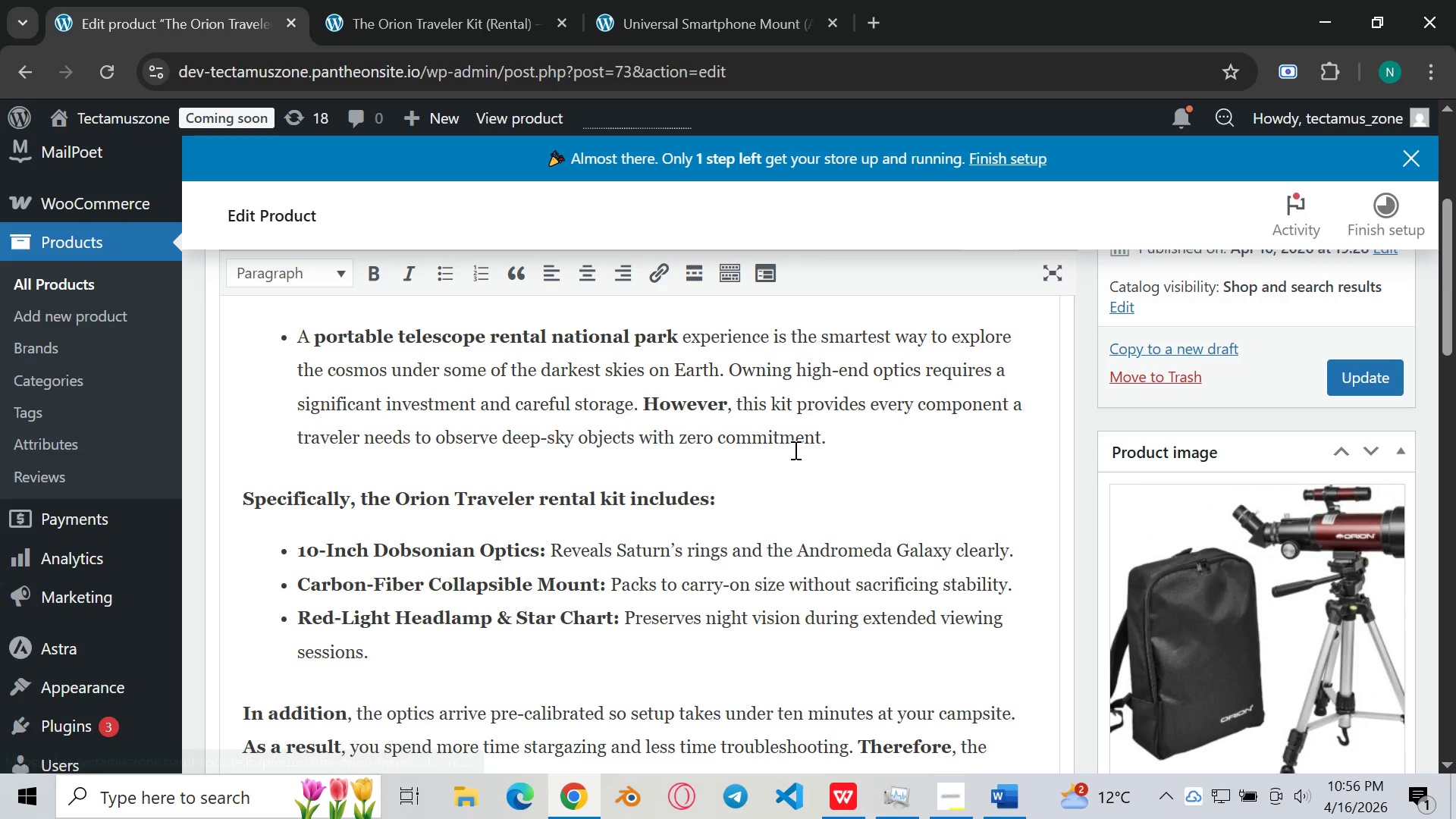 
scroll: coordinate [888, 558], scroll_direction: up, amount: 8.0
 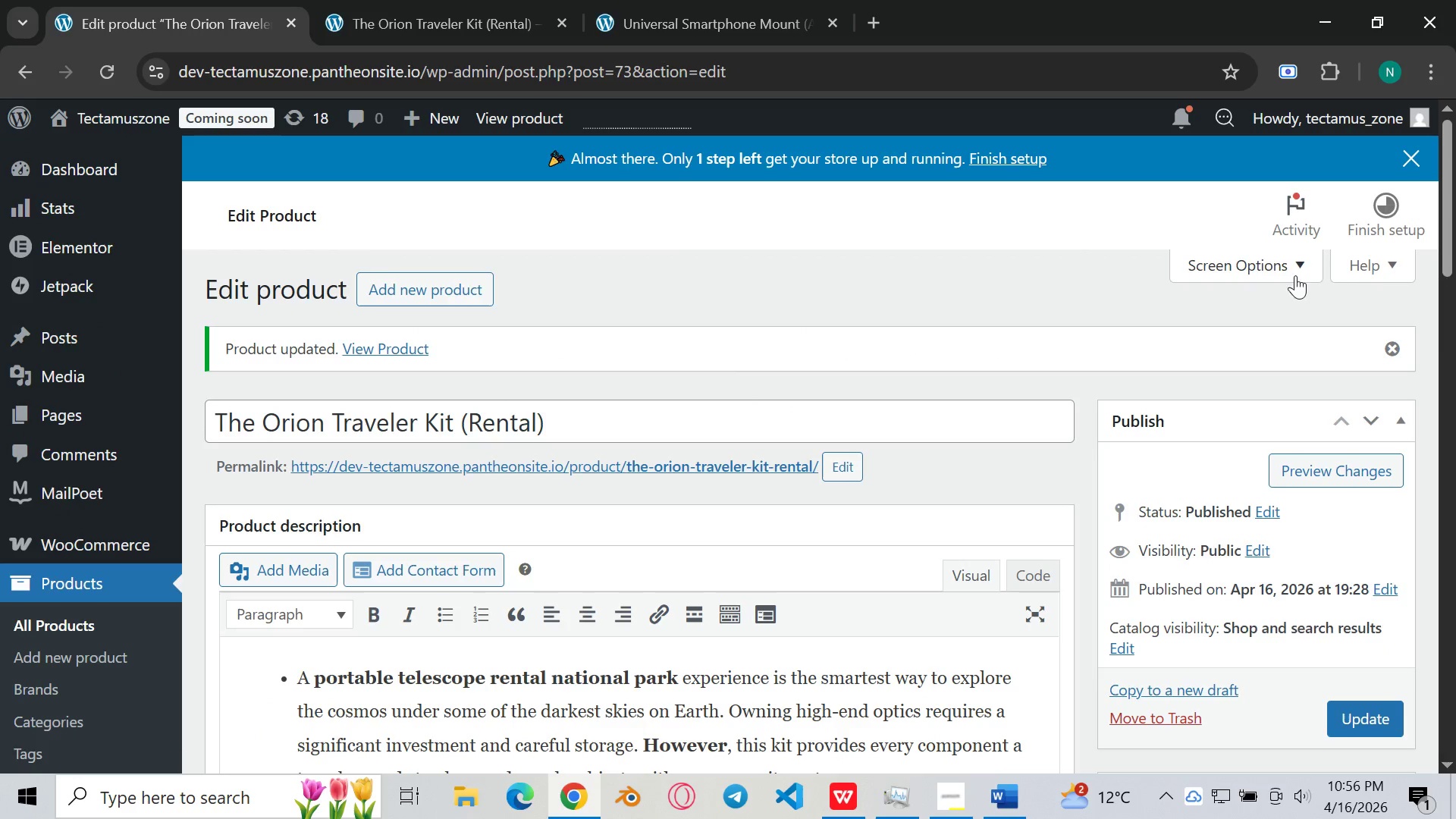 
left_click([1357, 474])
 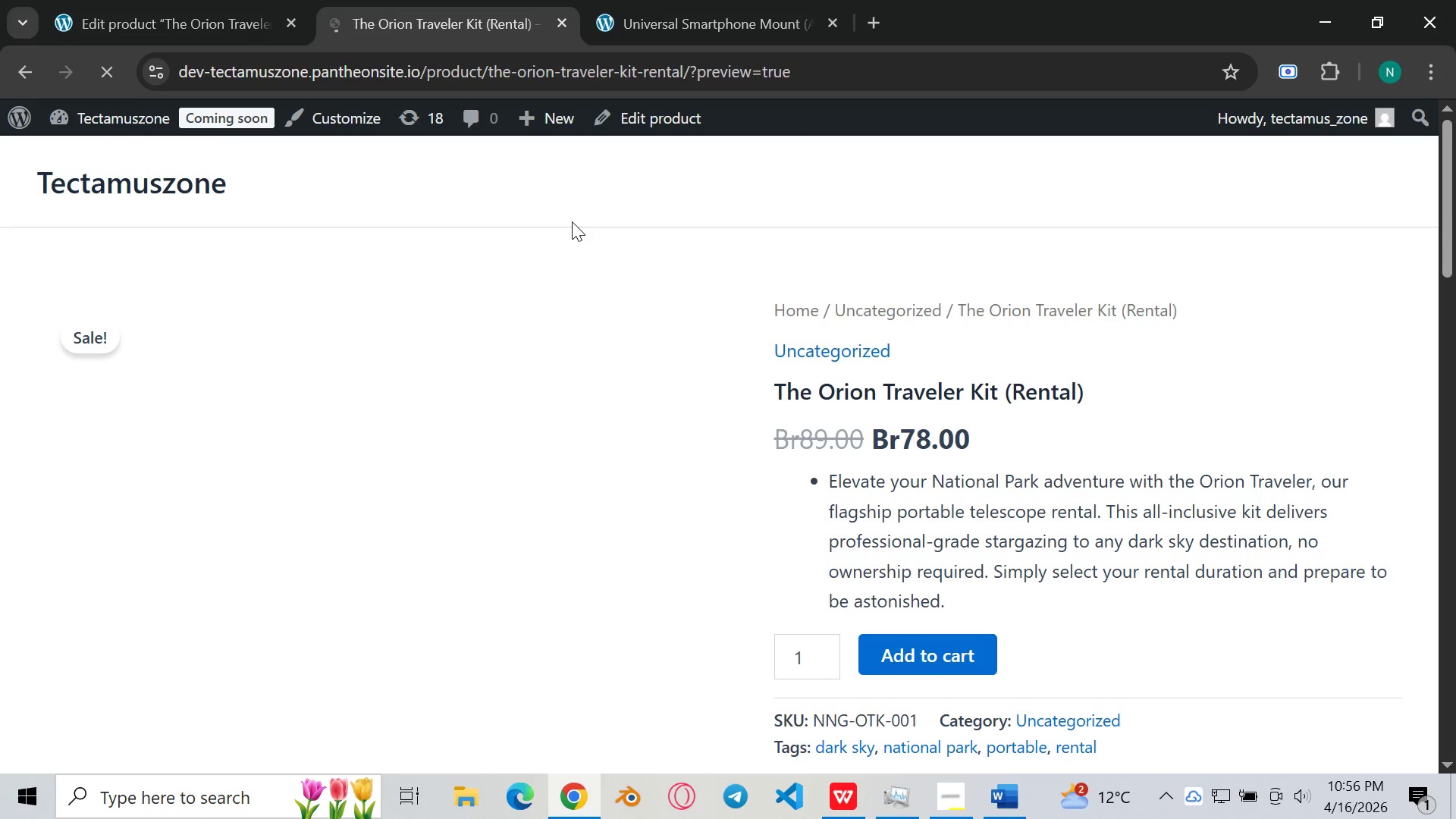 
wait(7.61)
 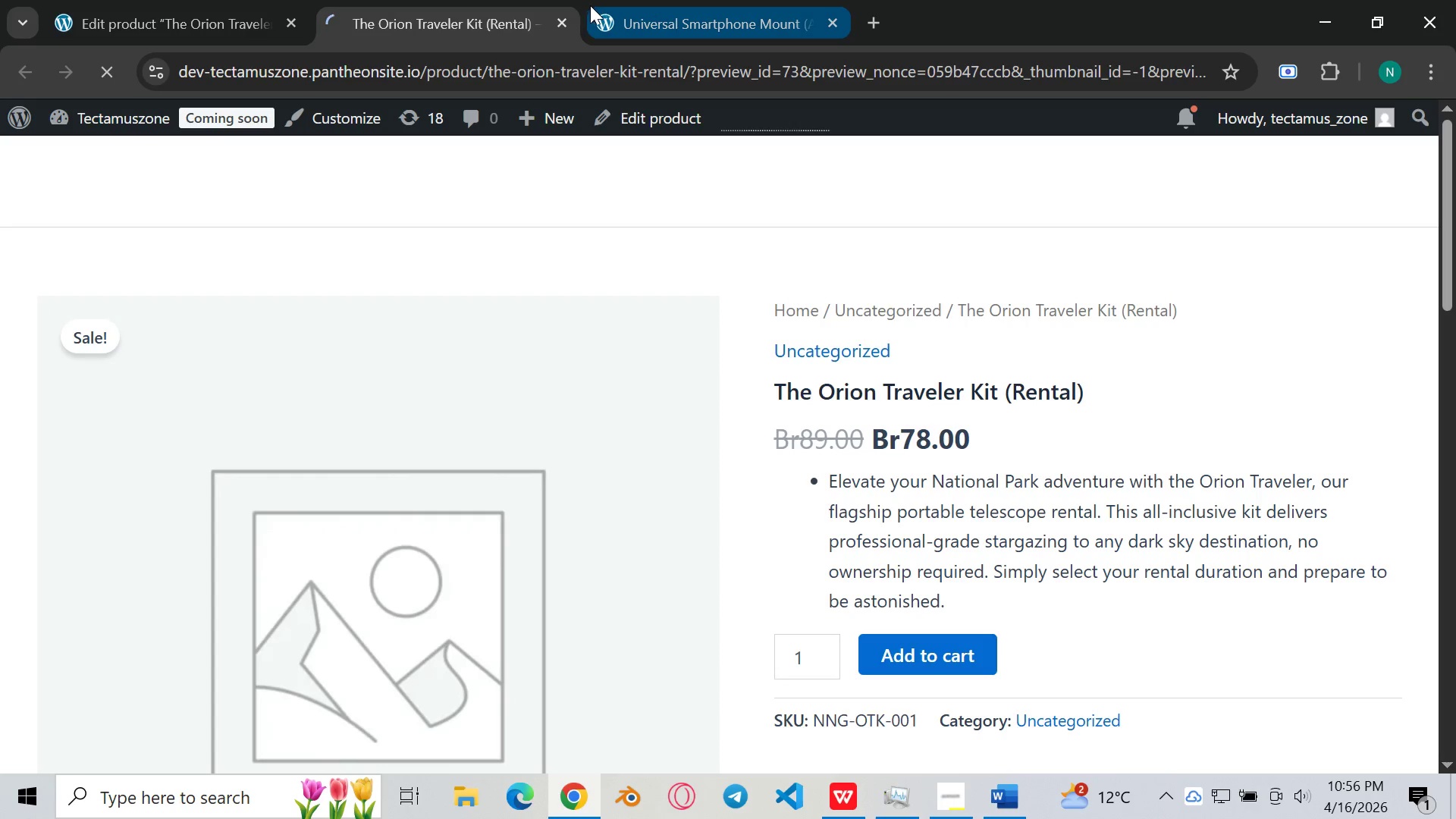 
scroll: coordinate [537, 239], scroll_direction: down, amount: 5.0
 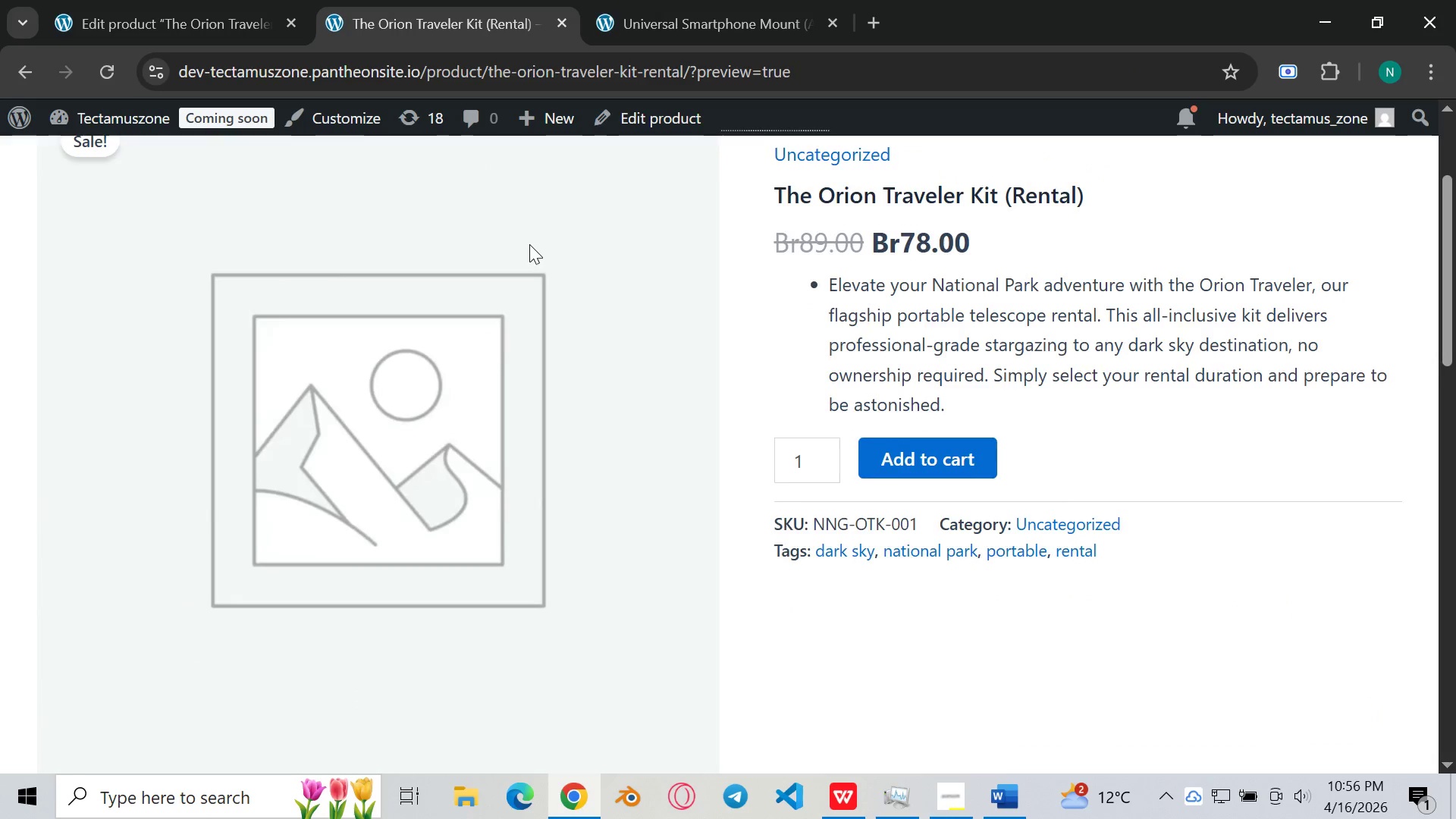 
scroll: coordinate [515, 457], scroll_direction: up, amount: 4.0
 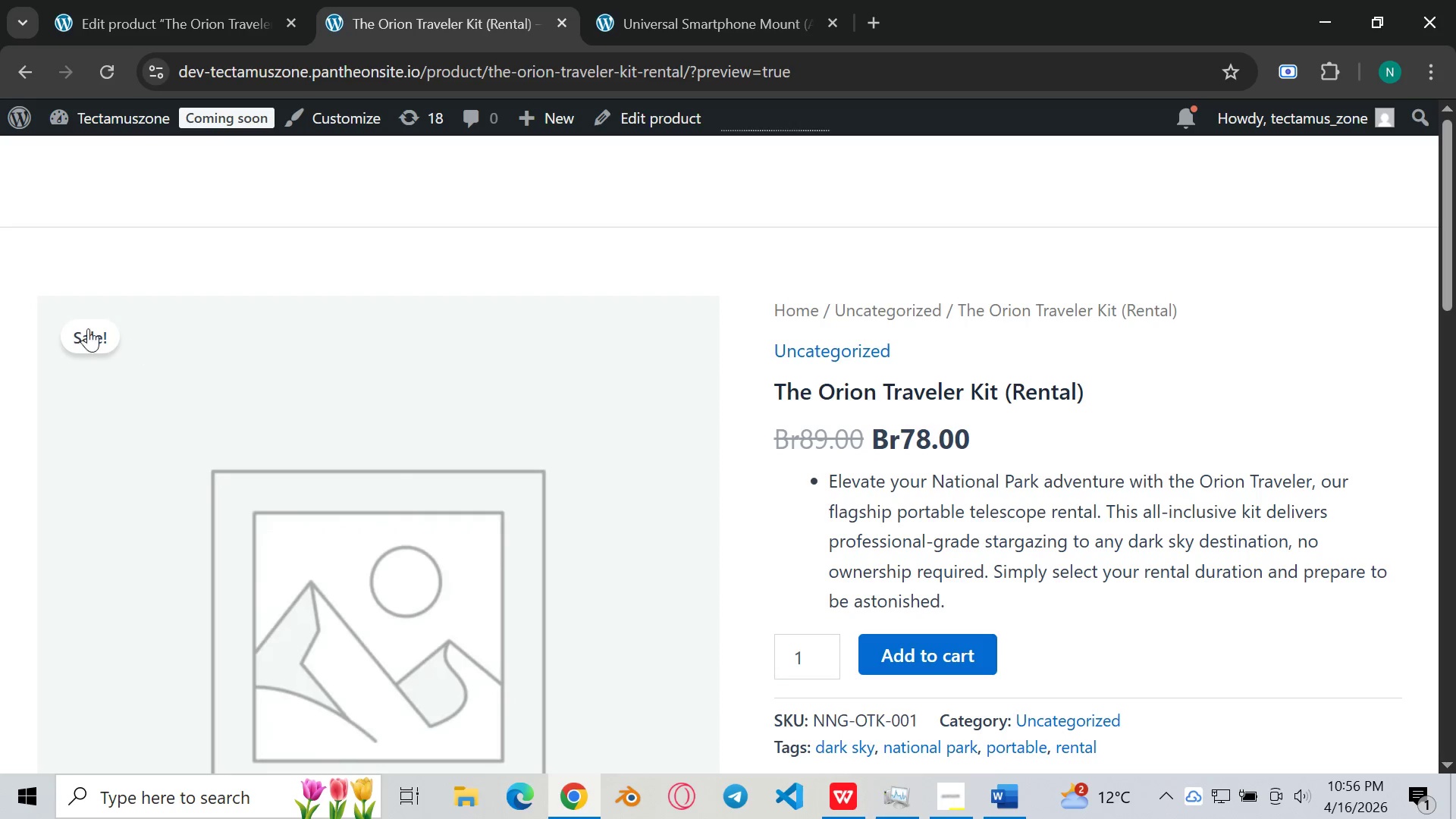 
left_click([83, 325])
 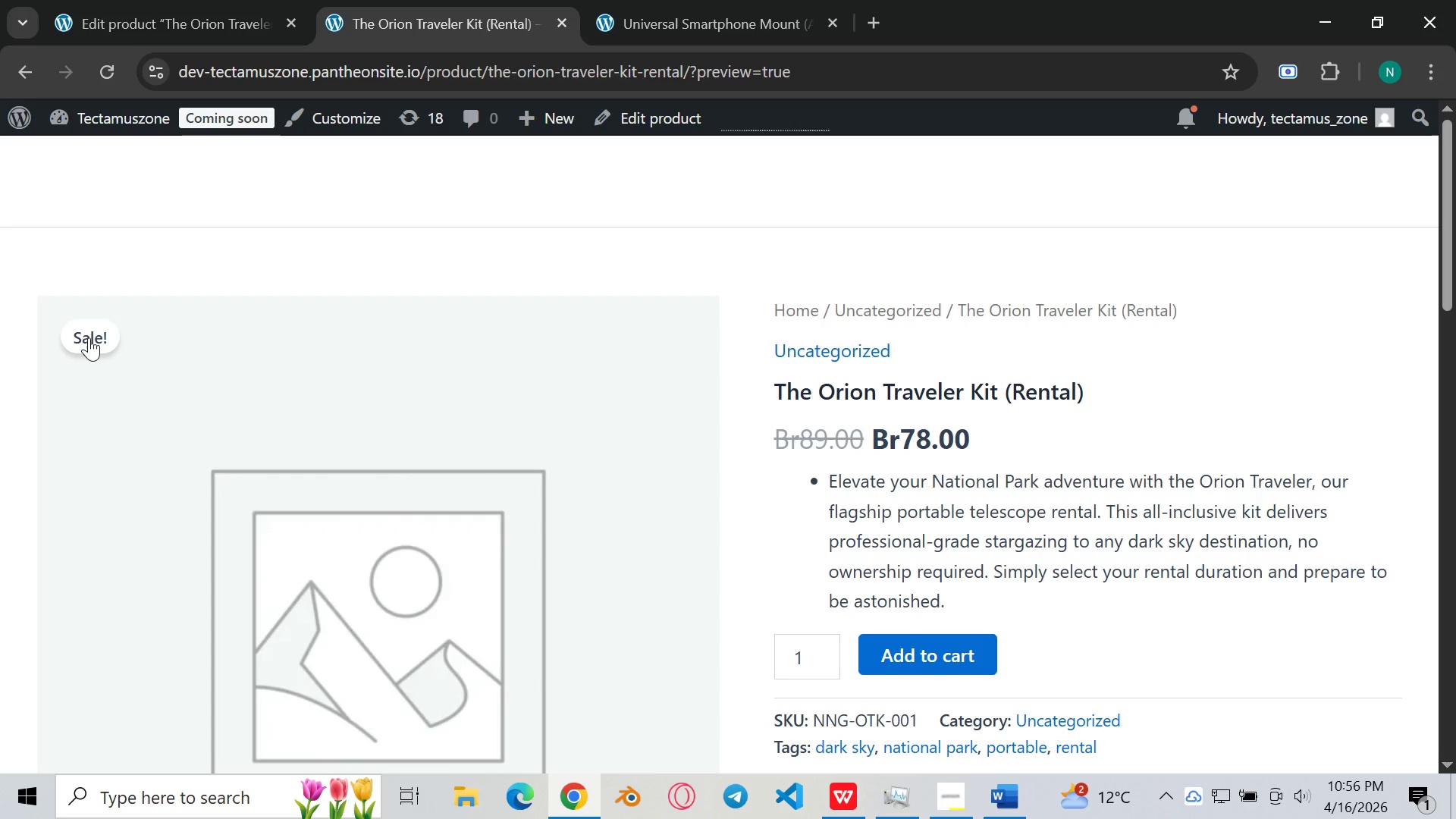 
left_click([89, 337])
 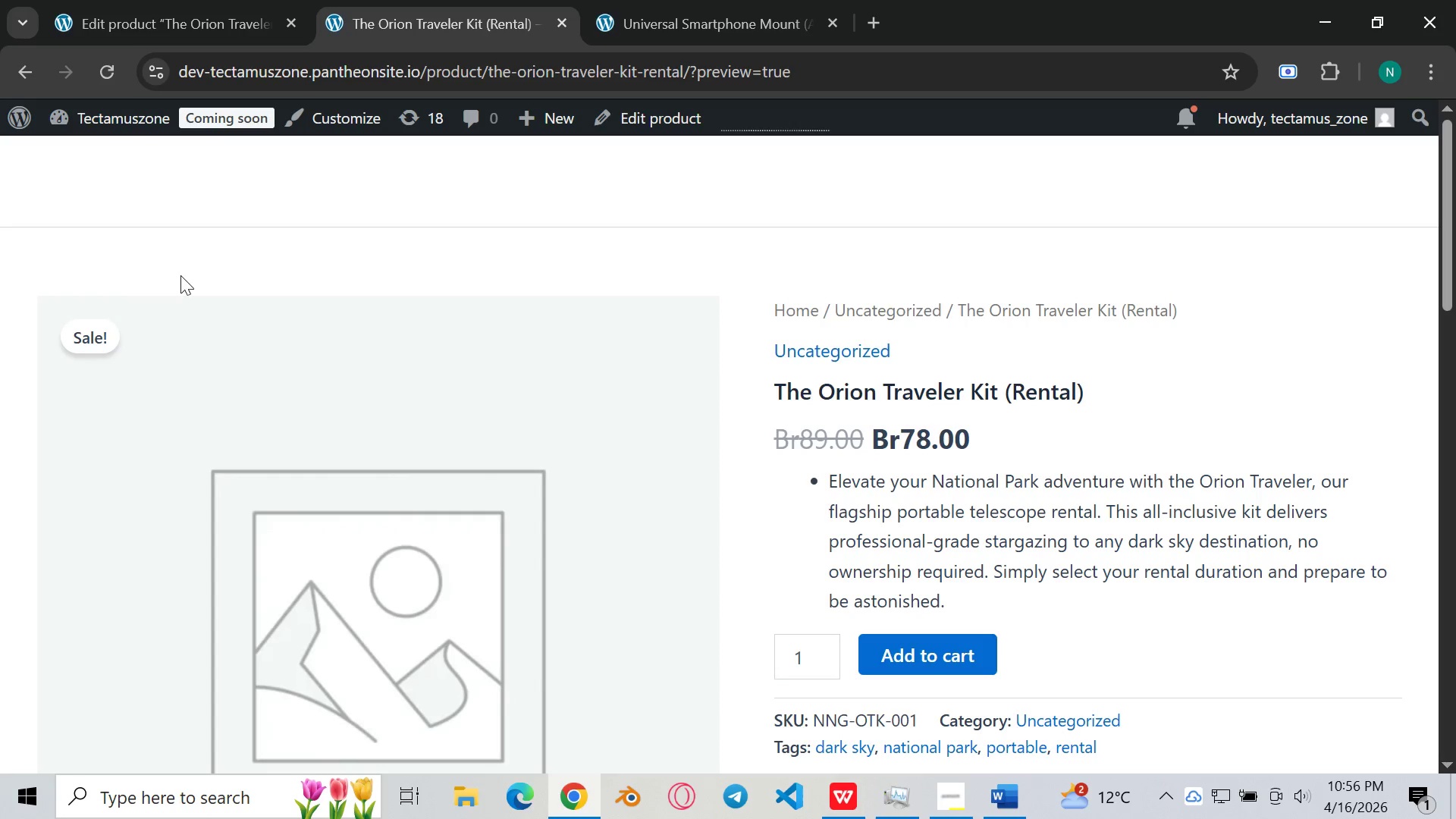 
scroll: coordinate [186, 270], scroll_direction: up, amount: 3.0
 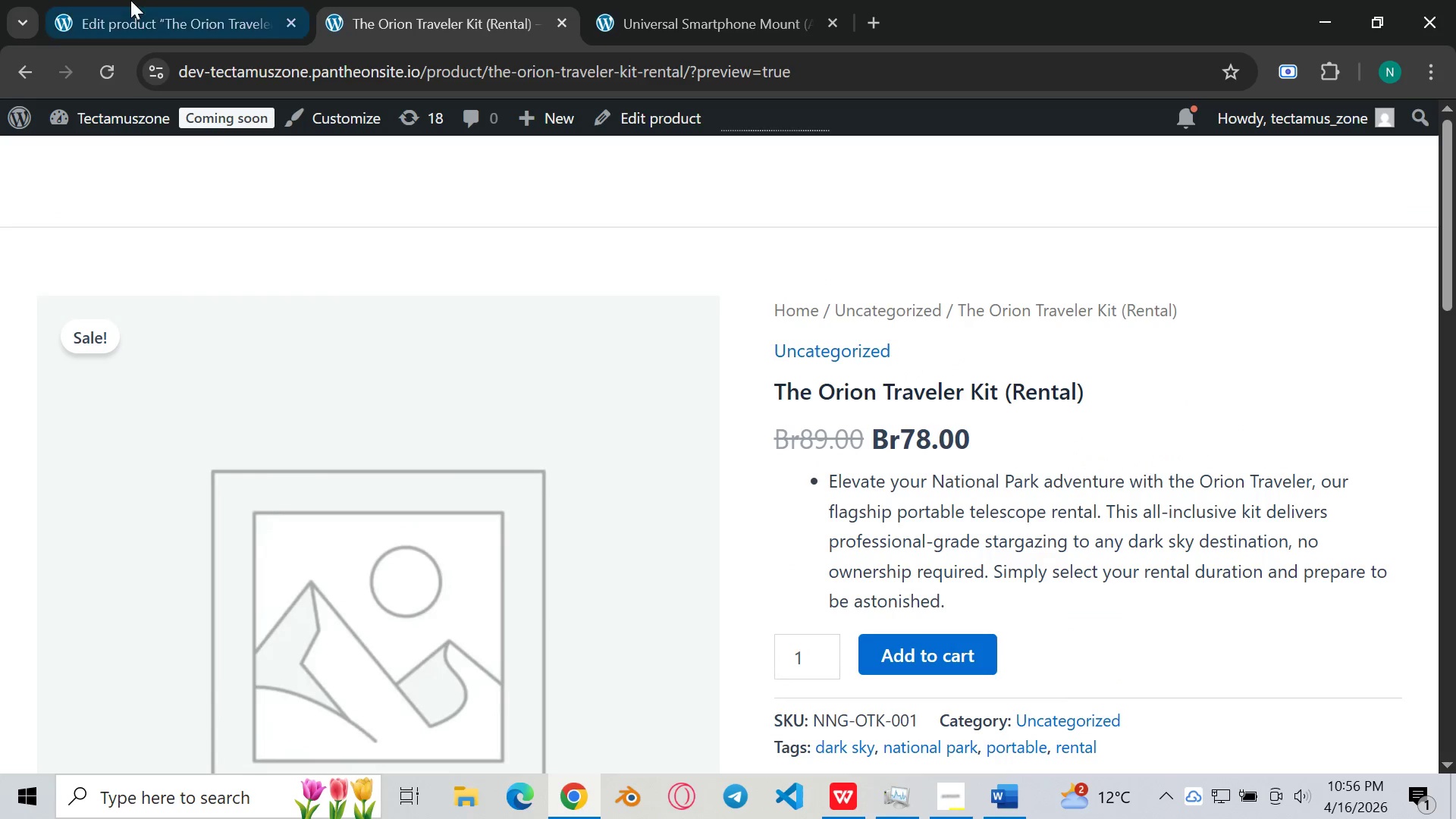 
left_click([122, 0])
 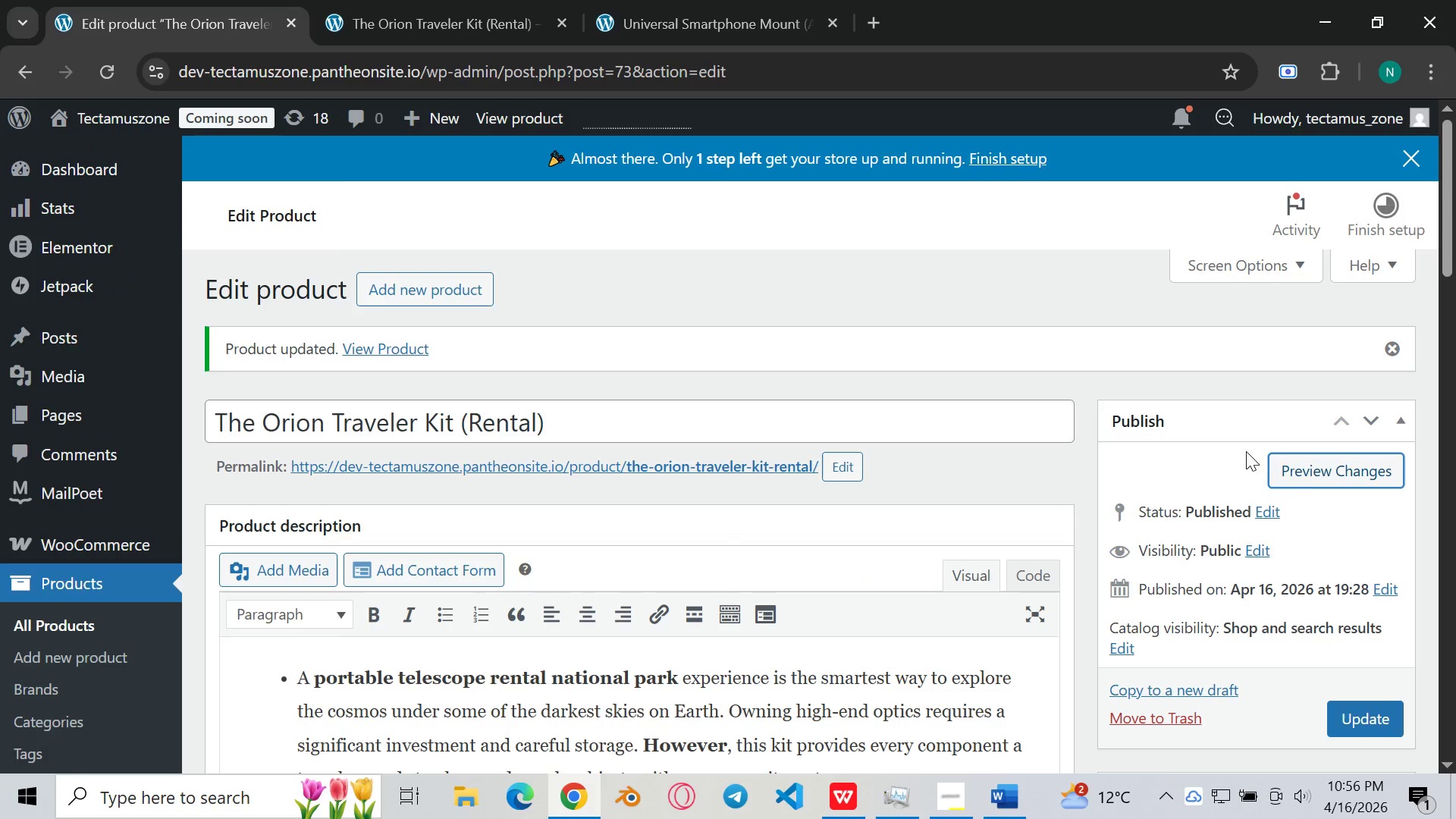 
scroll: coordinate [1303, 493], scroll_direction: up, amount: 7.0
 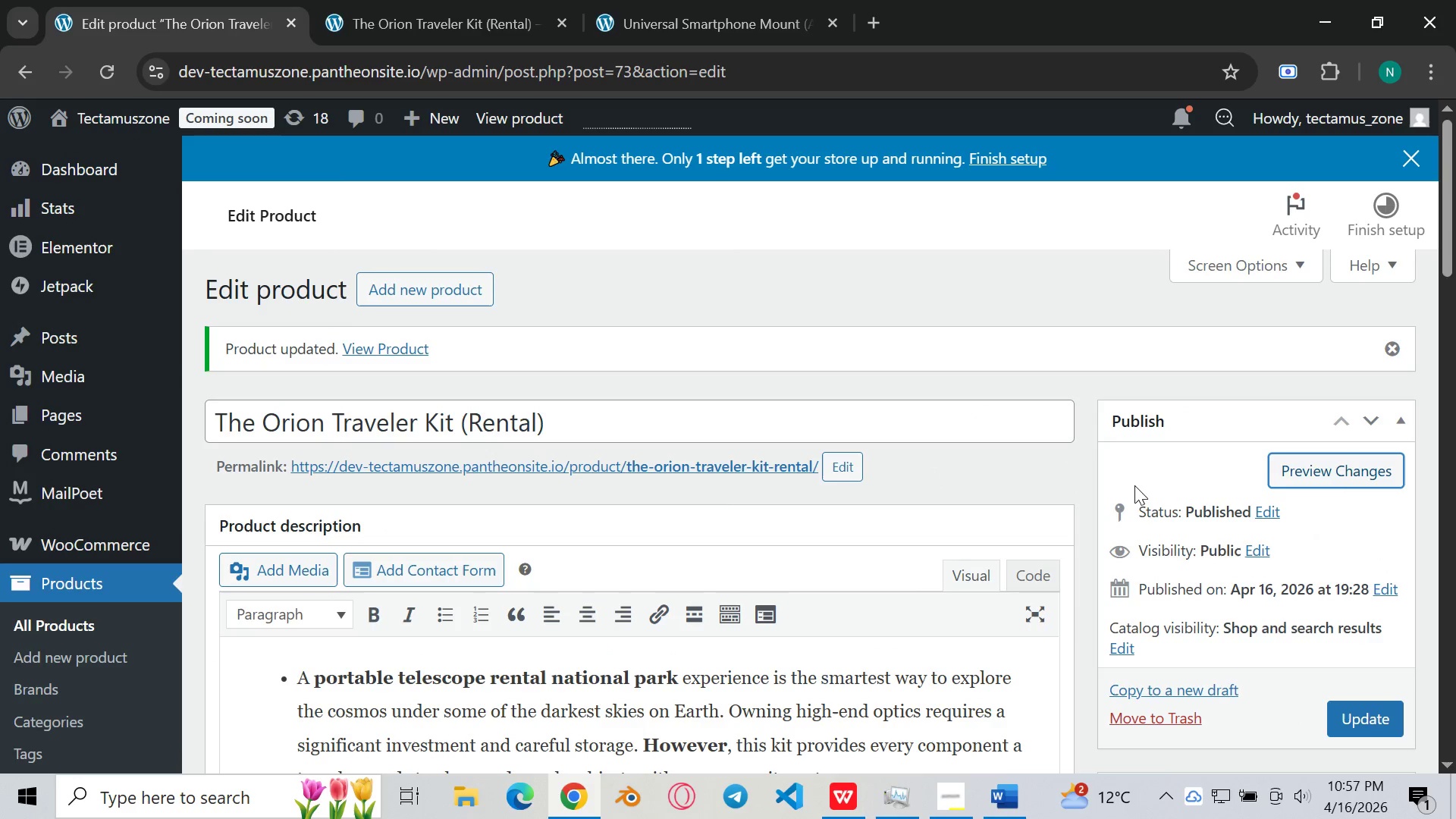 
scroll: coordinate [1290, 500], scroll_direction: down, amount: 2.0
 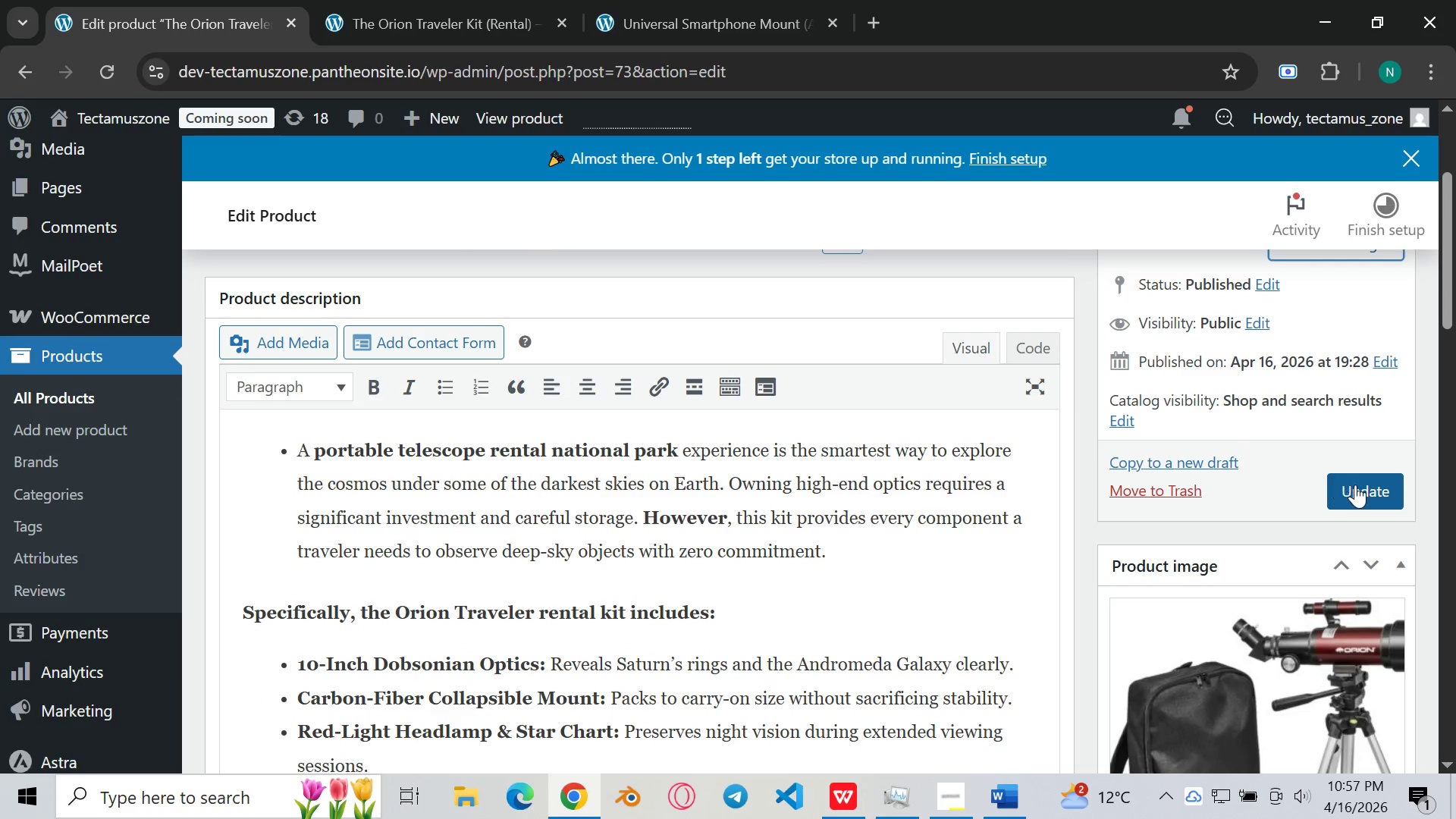 
left_click([1360, 485])
 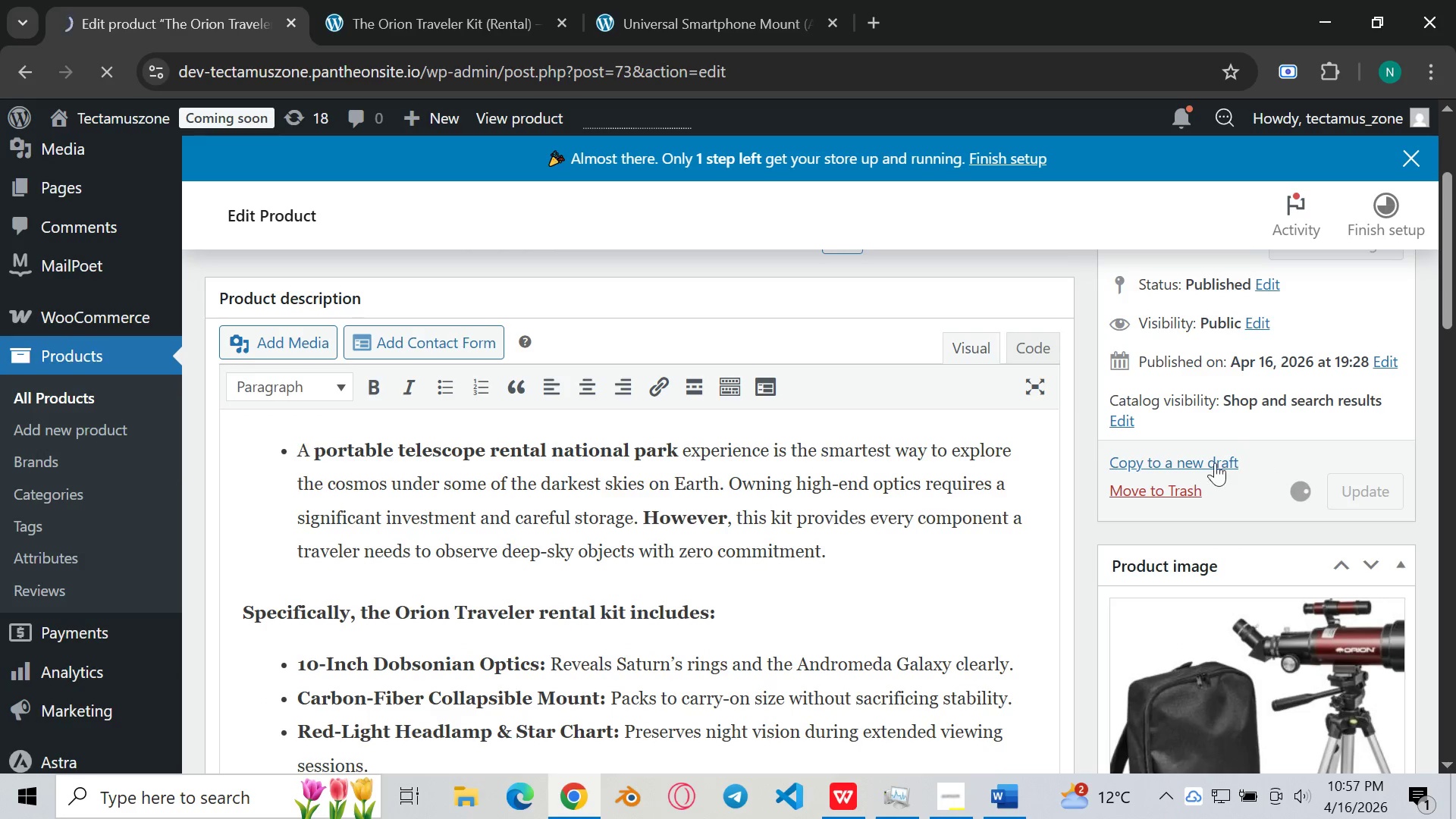 
scroll: coordinate [1213, 459], scroll_direction: up, amount: 2.0
 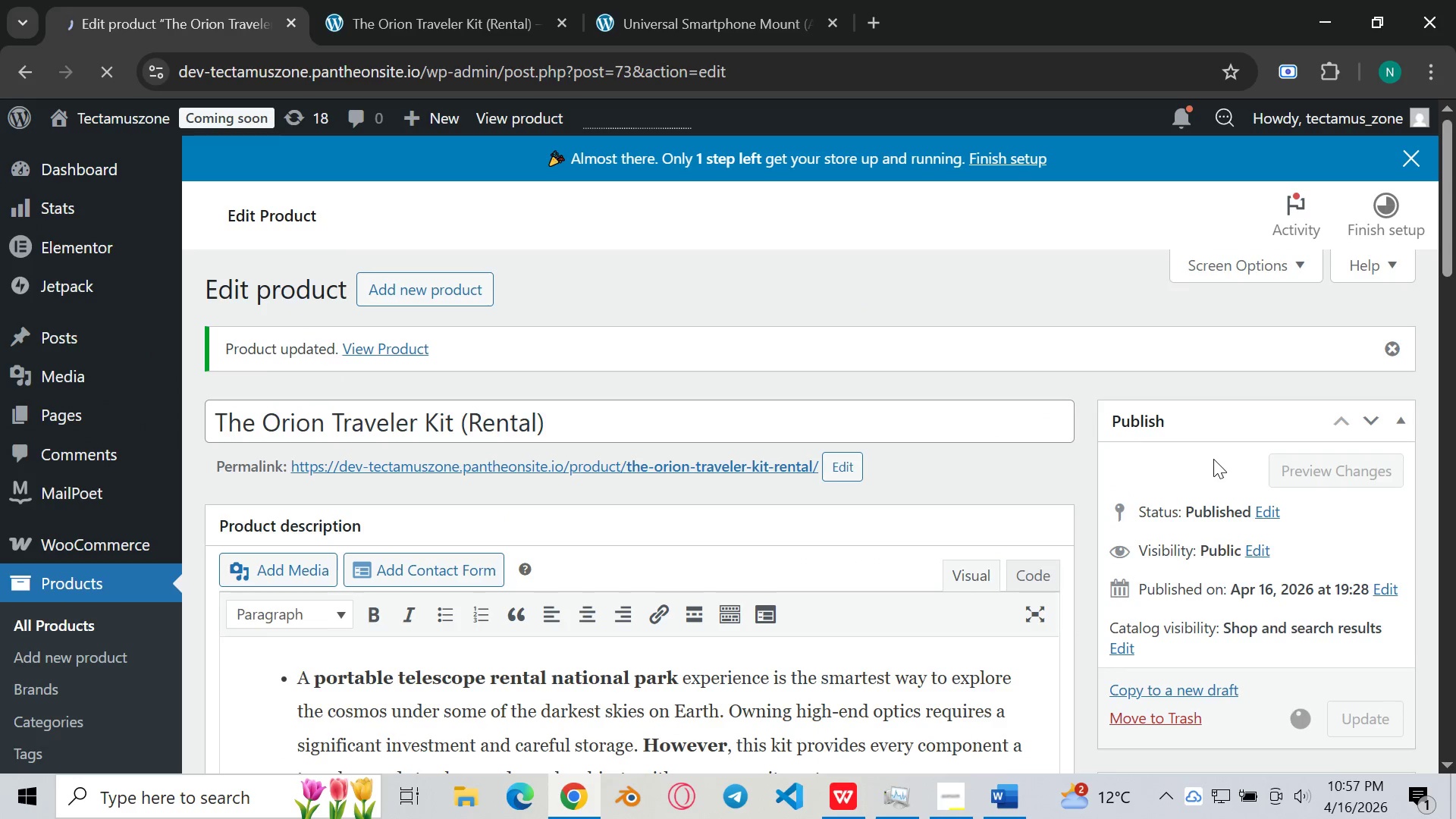 
scroll: coordinate [1213, 459], scroll_direction: down, amount: 9.0
 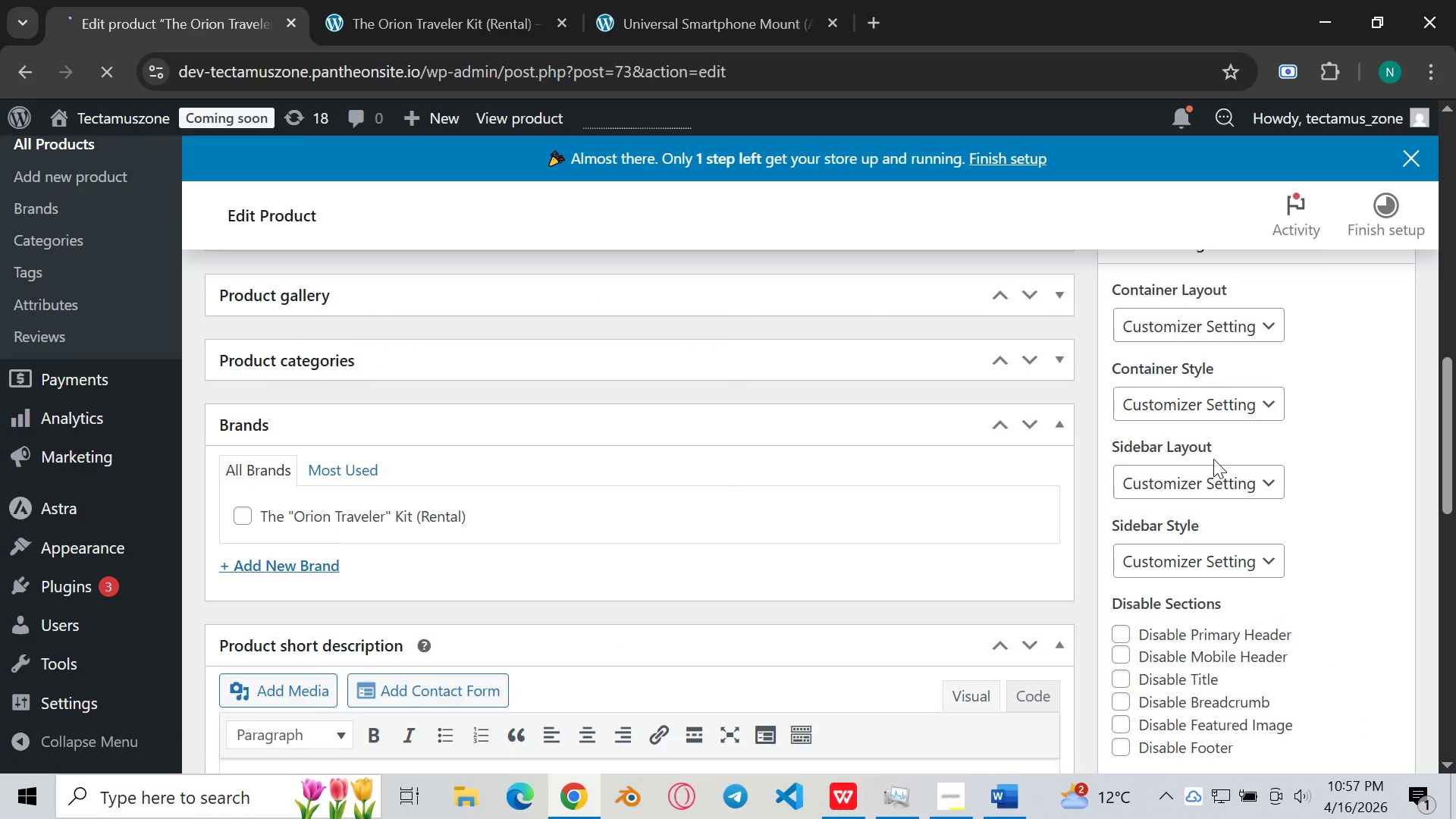 
scroll: coordinate [1213, 459], scroll_direction: up, amount: 9.0
 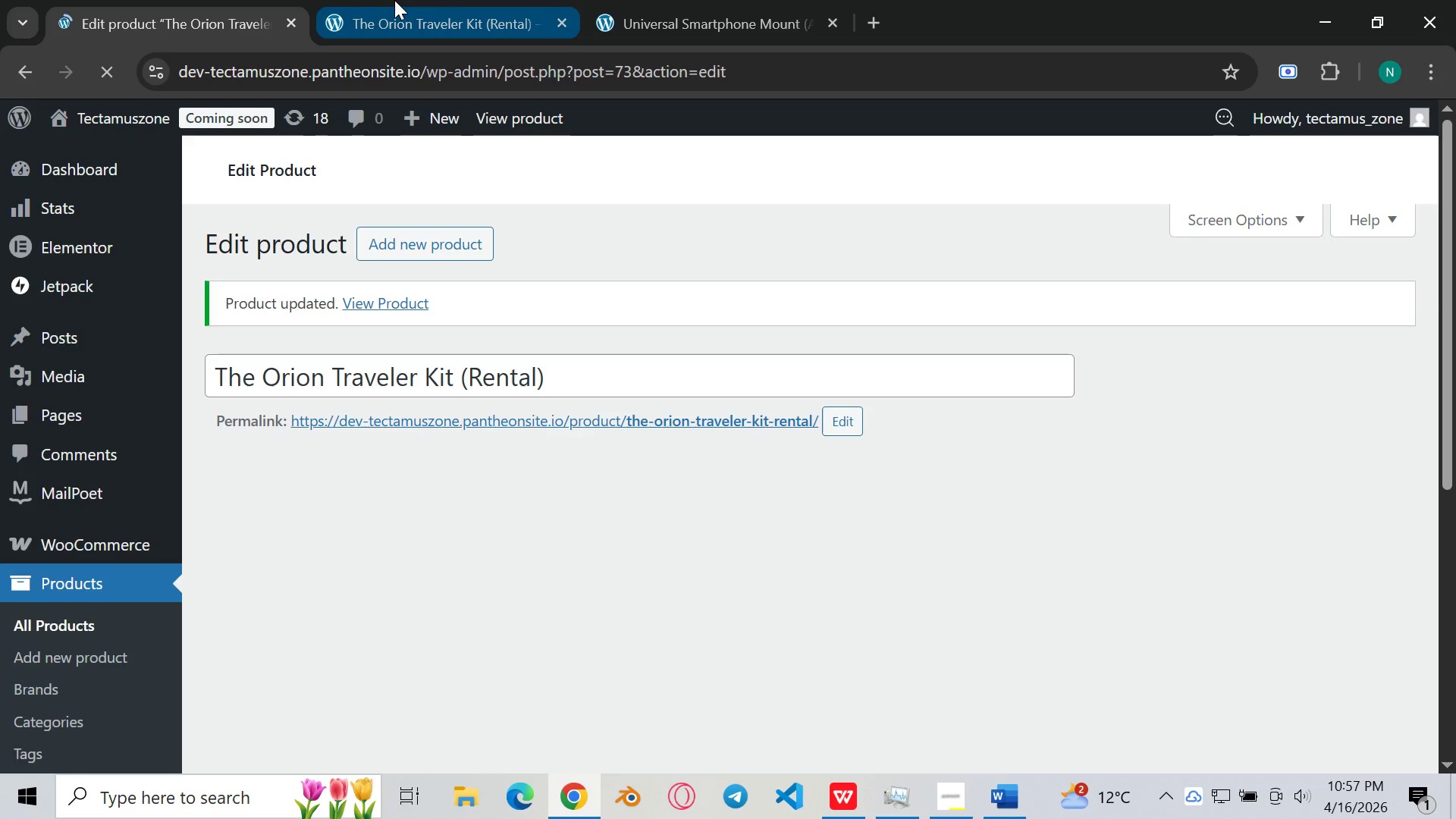 
left_click([397, 0])
 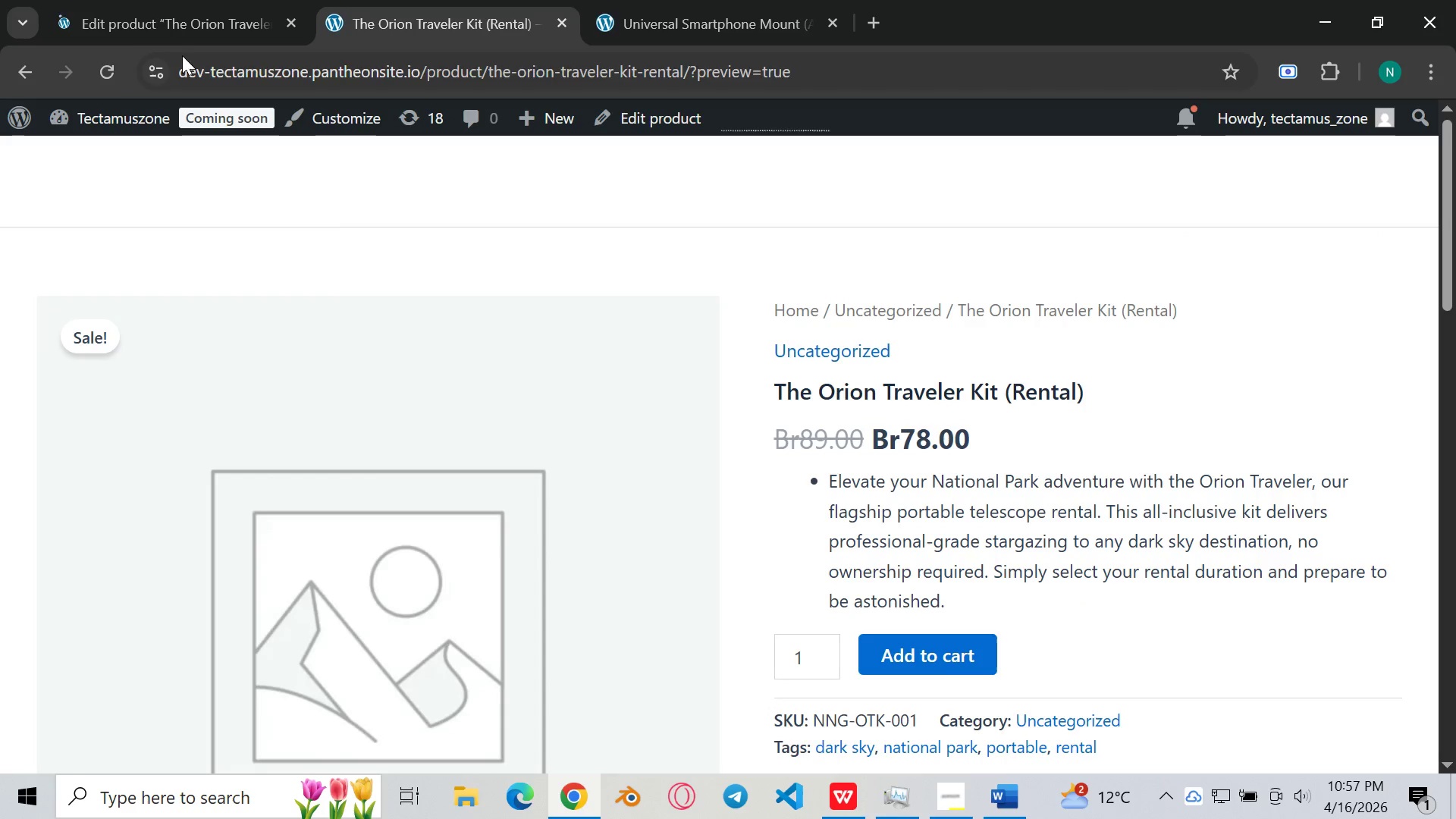 
left_click([107, 69])
 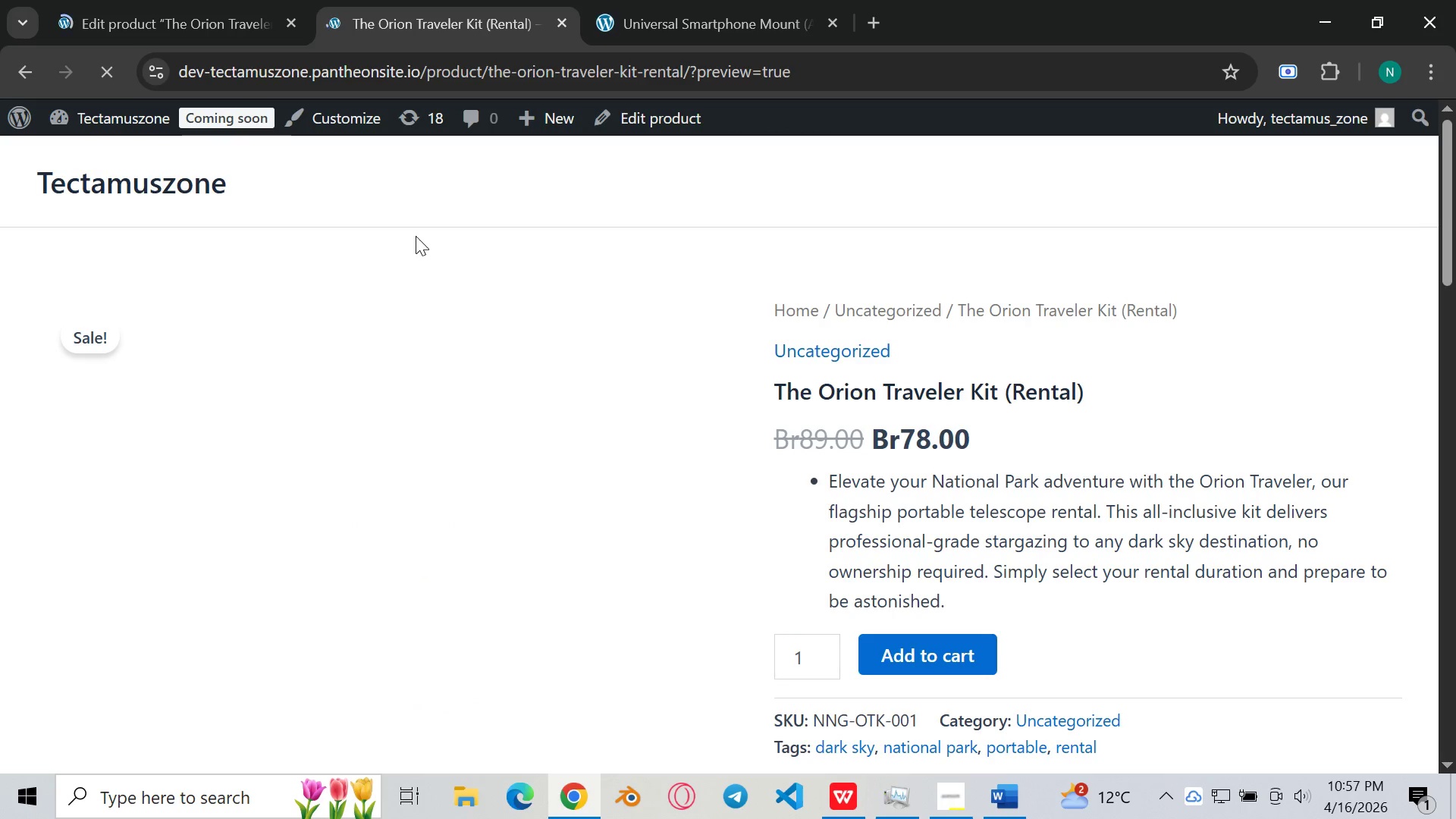 
wait(5.28)
 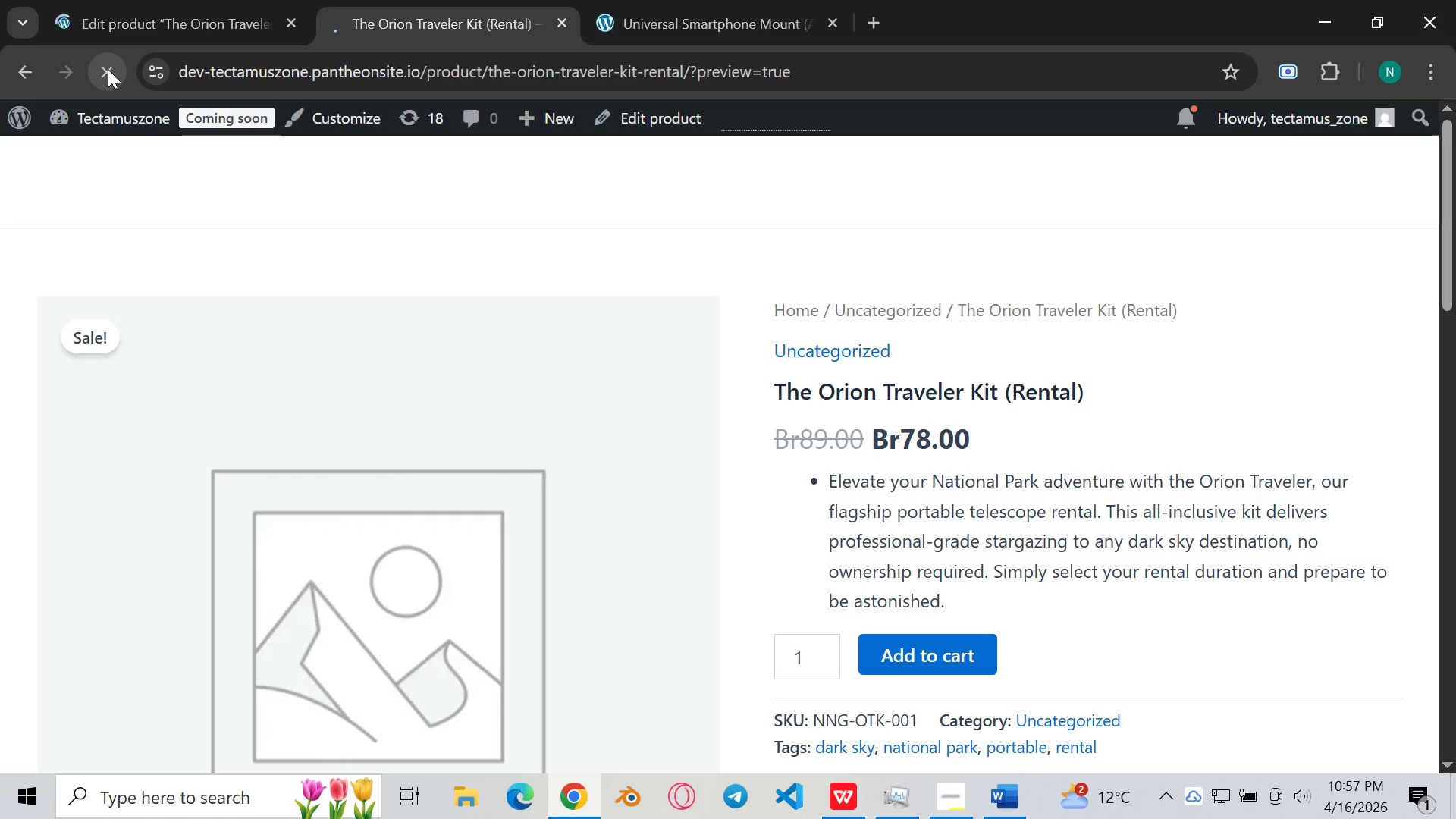 
scroll: coordinate [770, 268], scroll_direction: down, amount: 4.0
 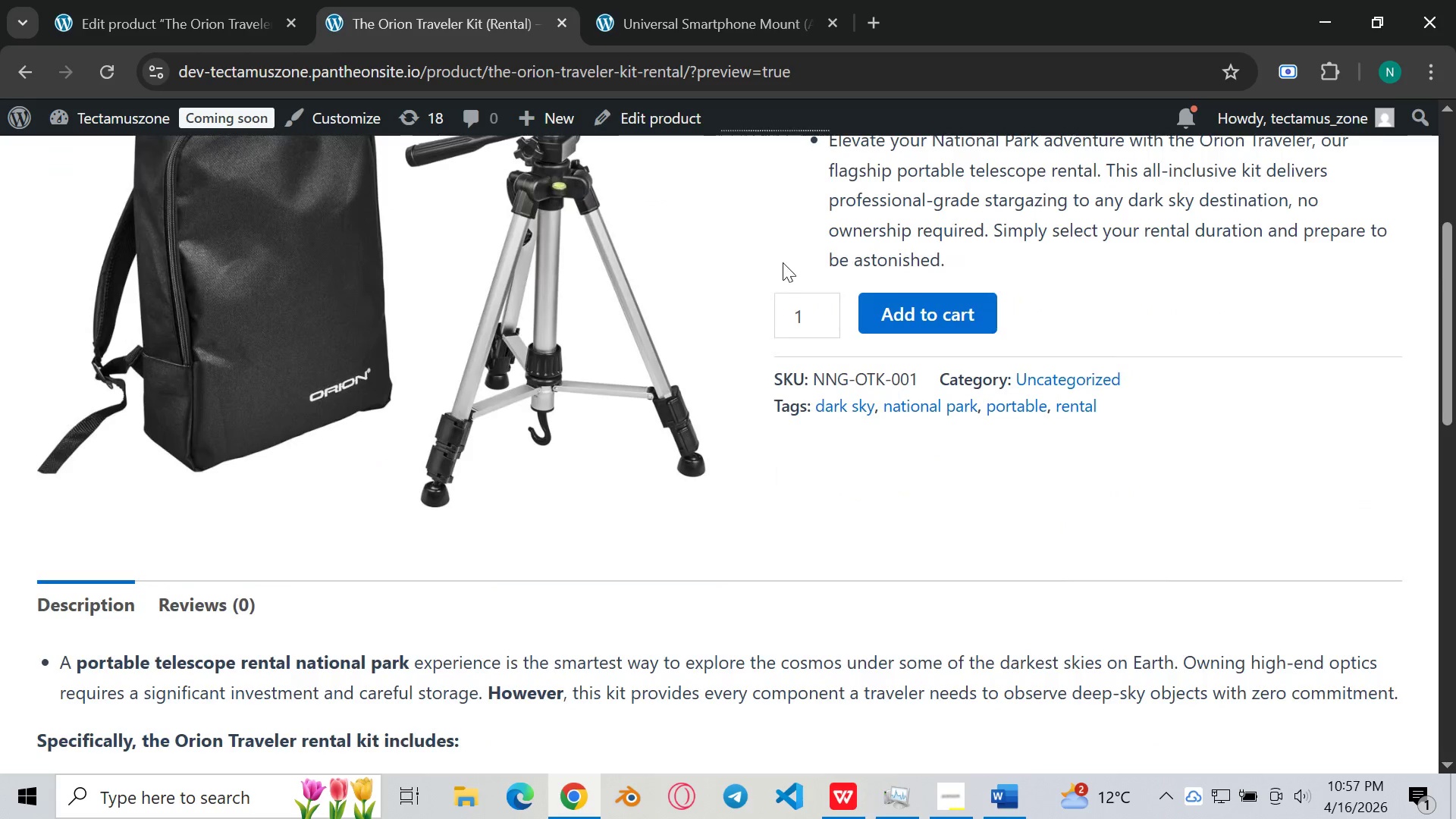 
scroll: coordinate [875, 214], scroll_direction: up, amount: 8.0
 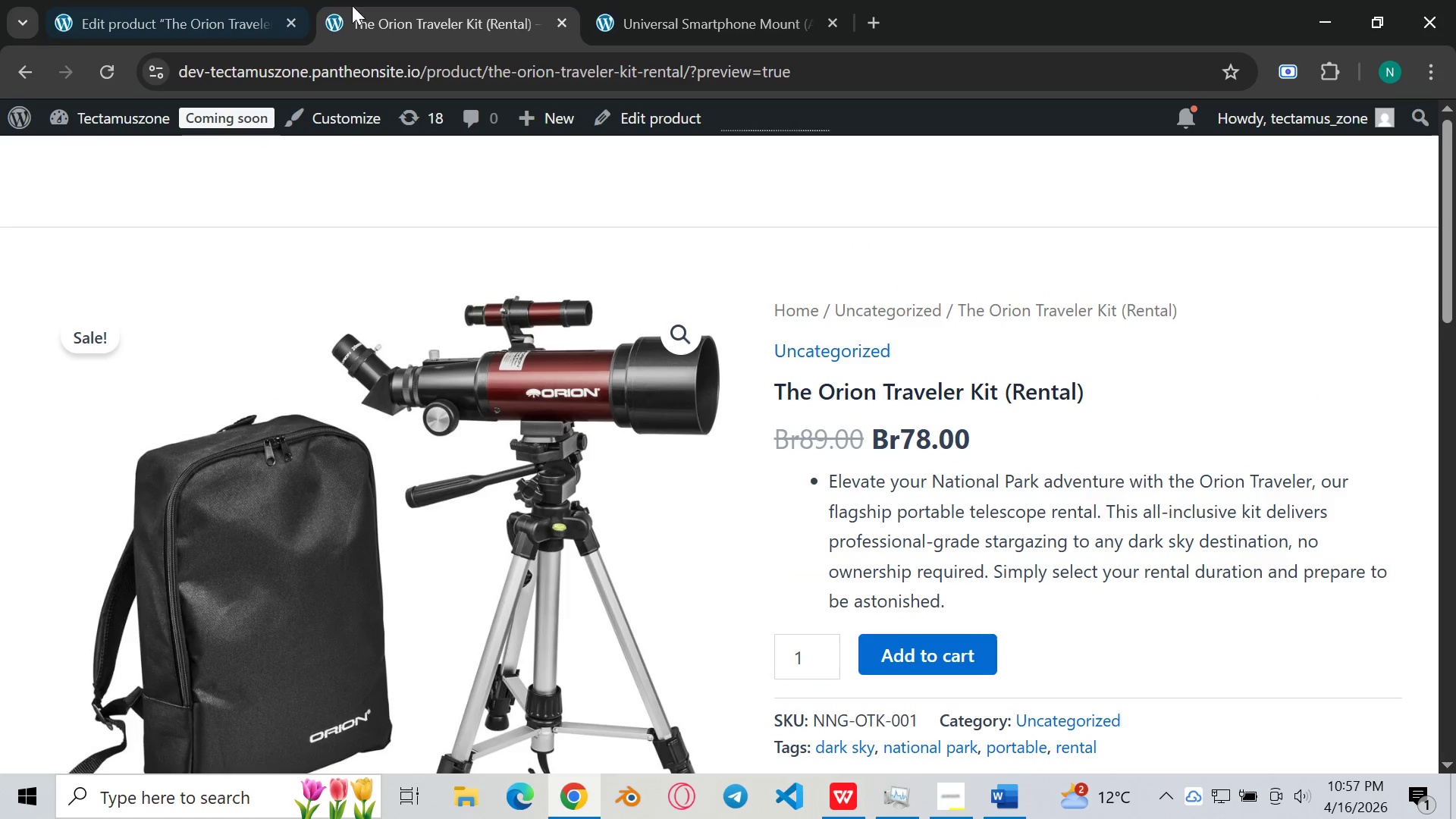 
left_click([193, 0])
 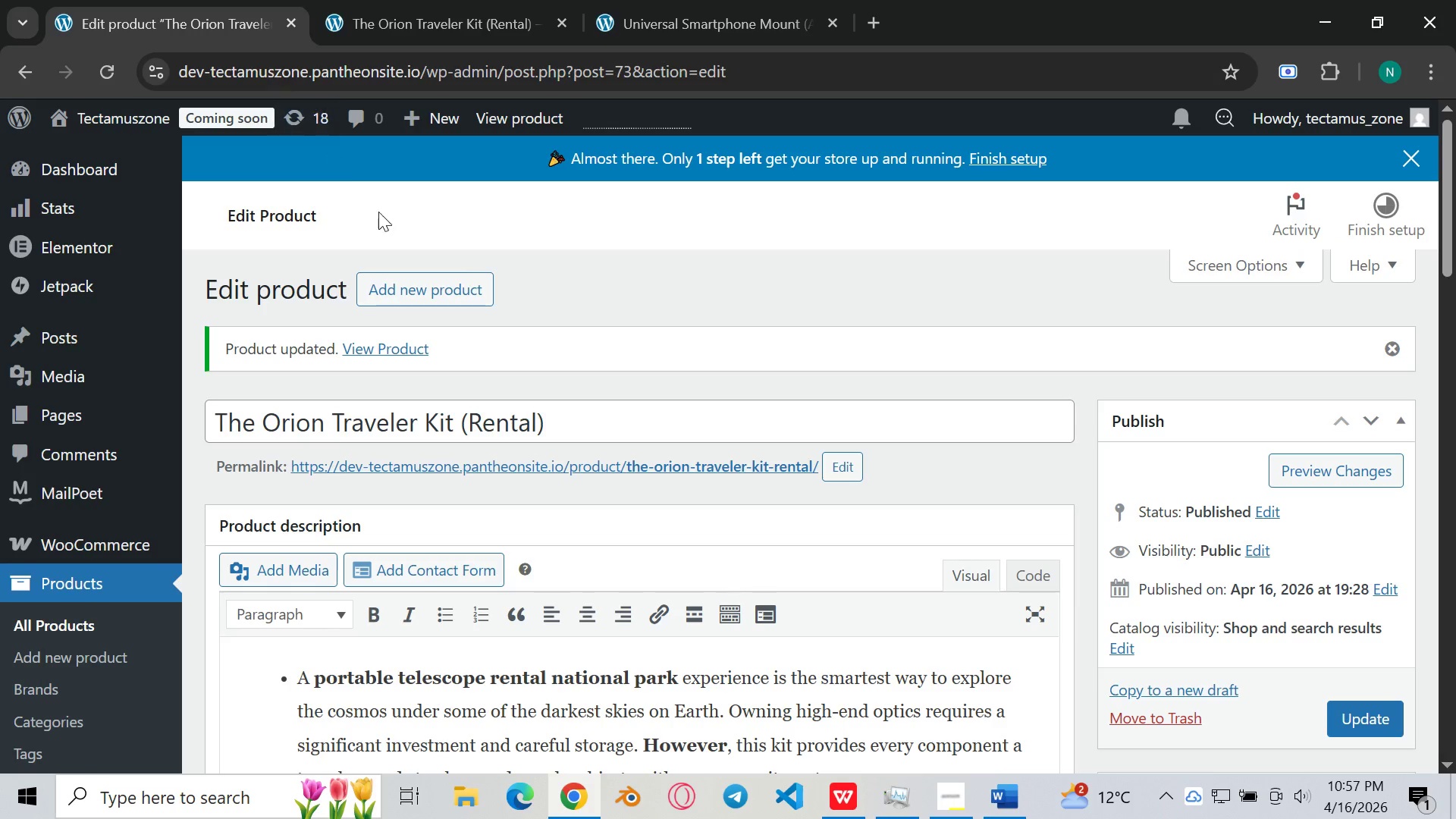 
scroll: coordinate [351, 578], scroll_direction: up, amount: 8.0
 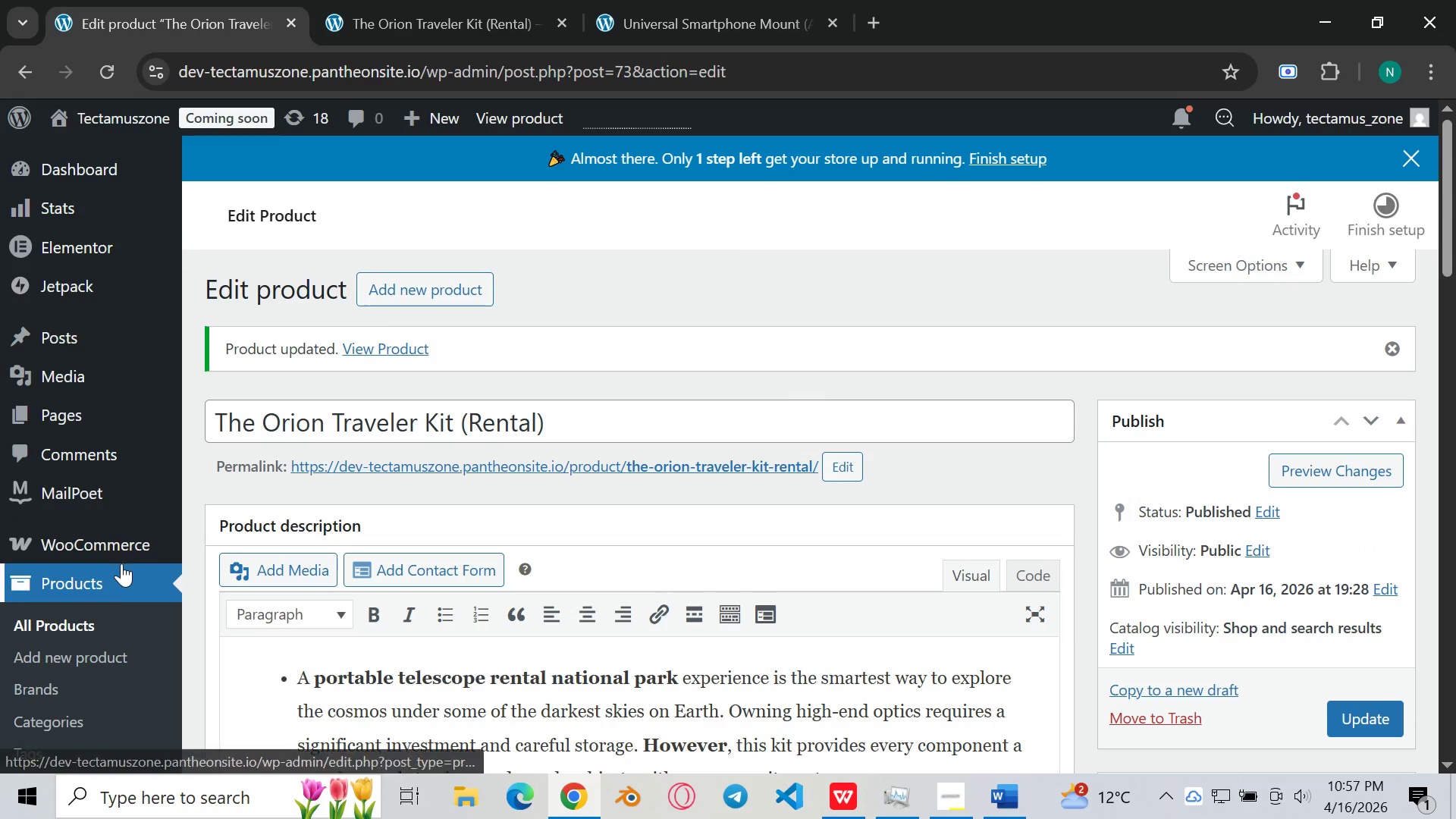 
left_click([113, 574])
 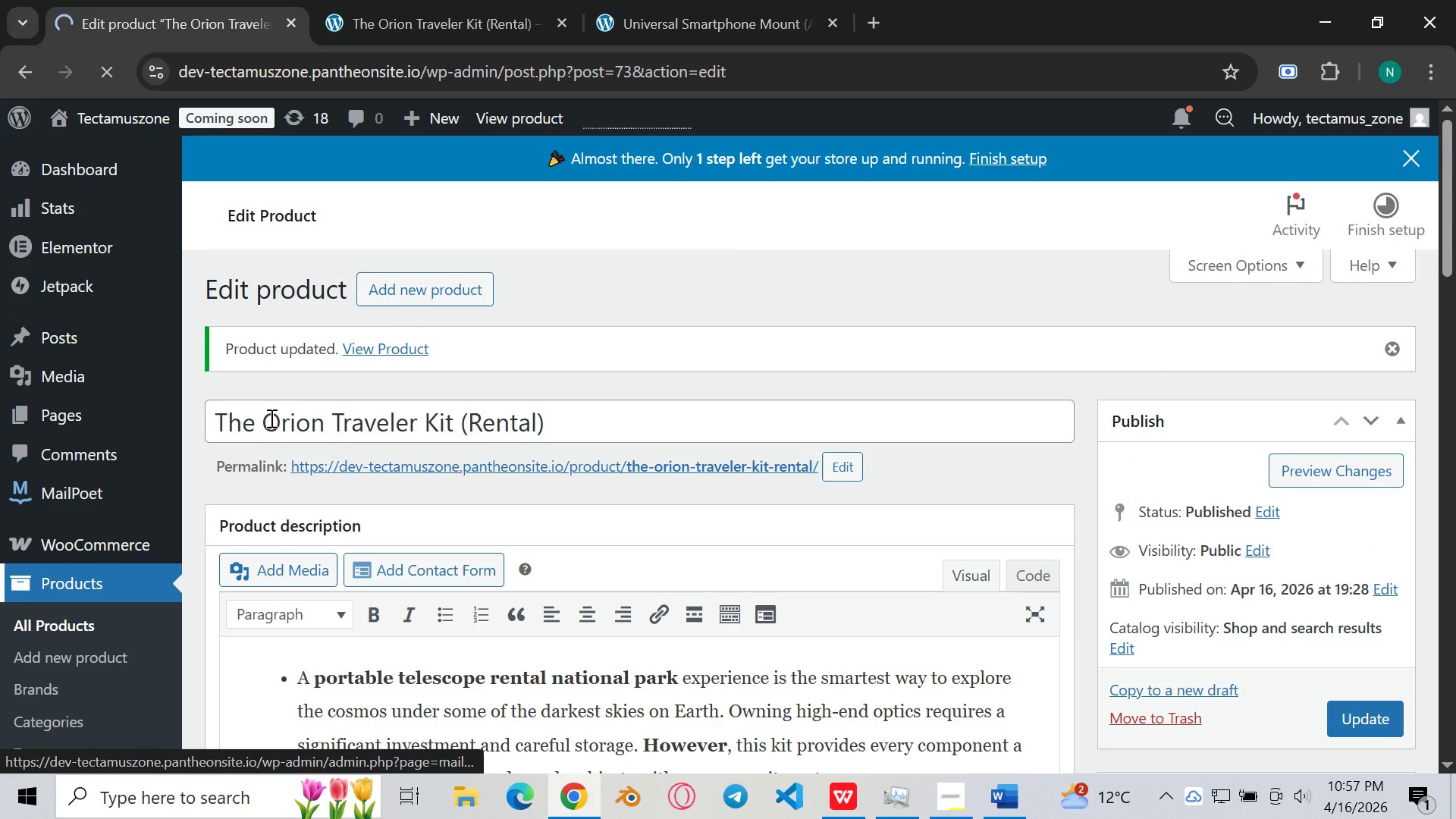 
mouse_move([384, 321])
 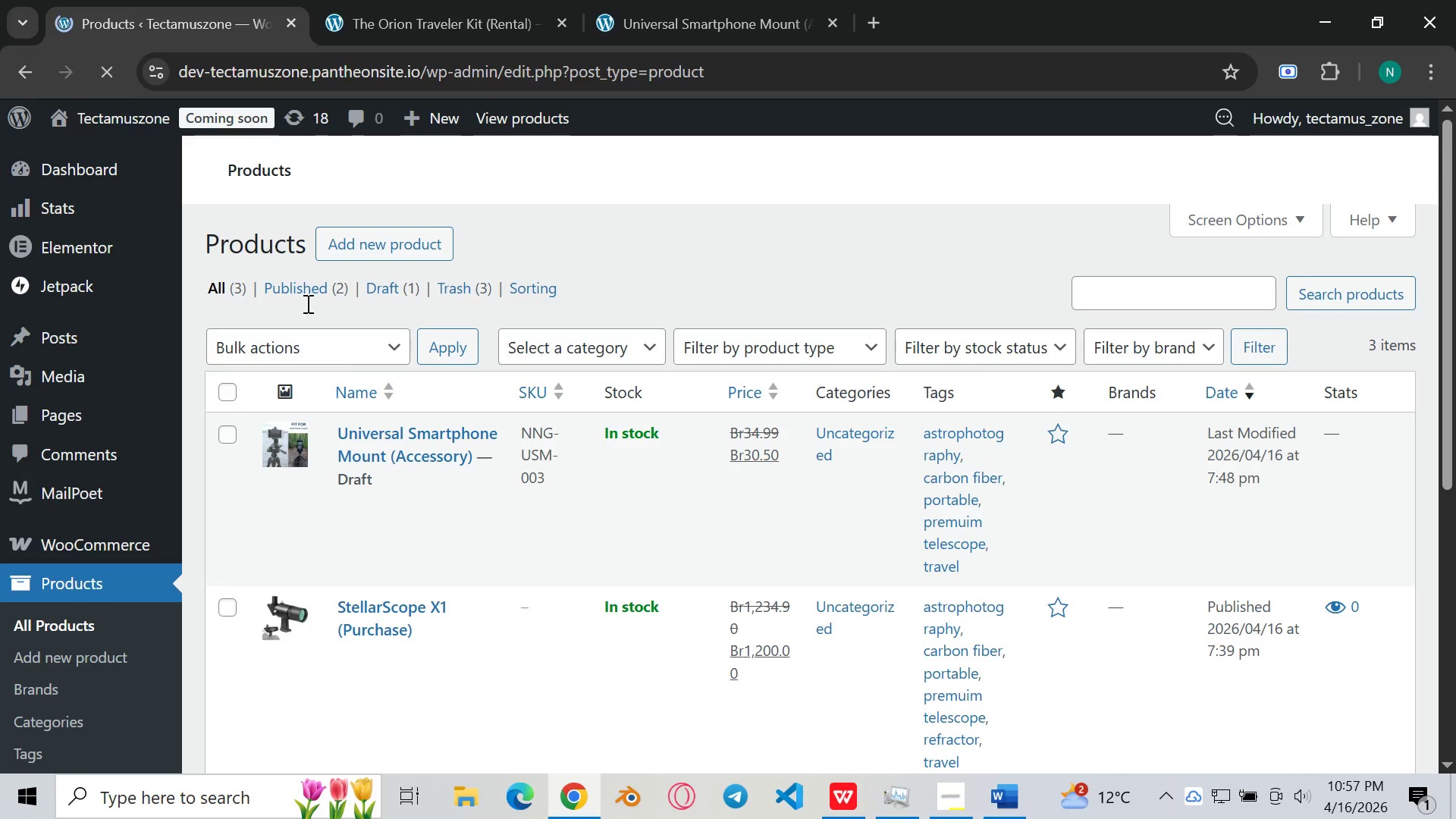 
scroll: coordinate [362, 362], scroll_direction: up, amount: 1.0
 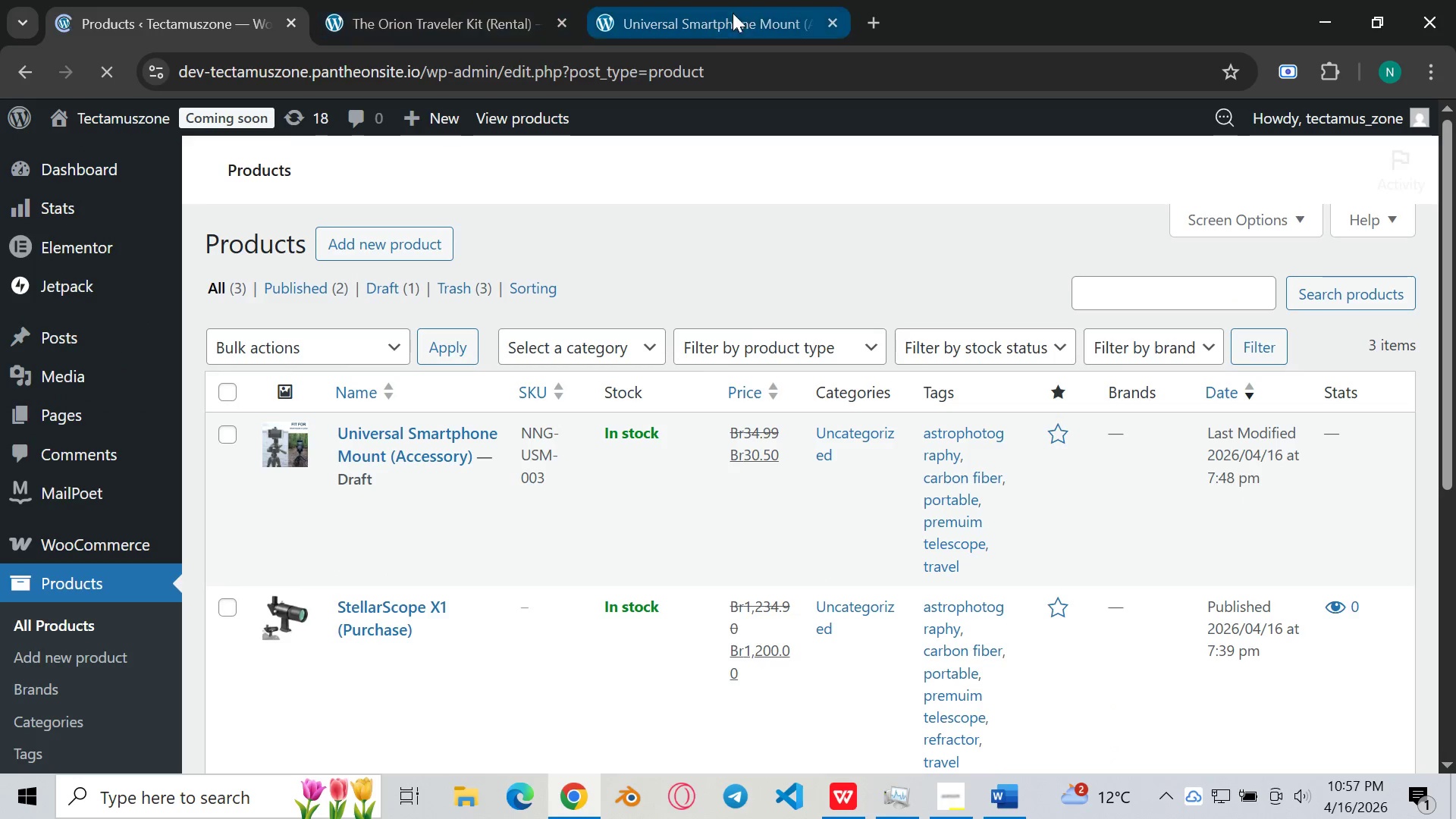 
left_click([751, 17])
 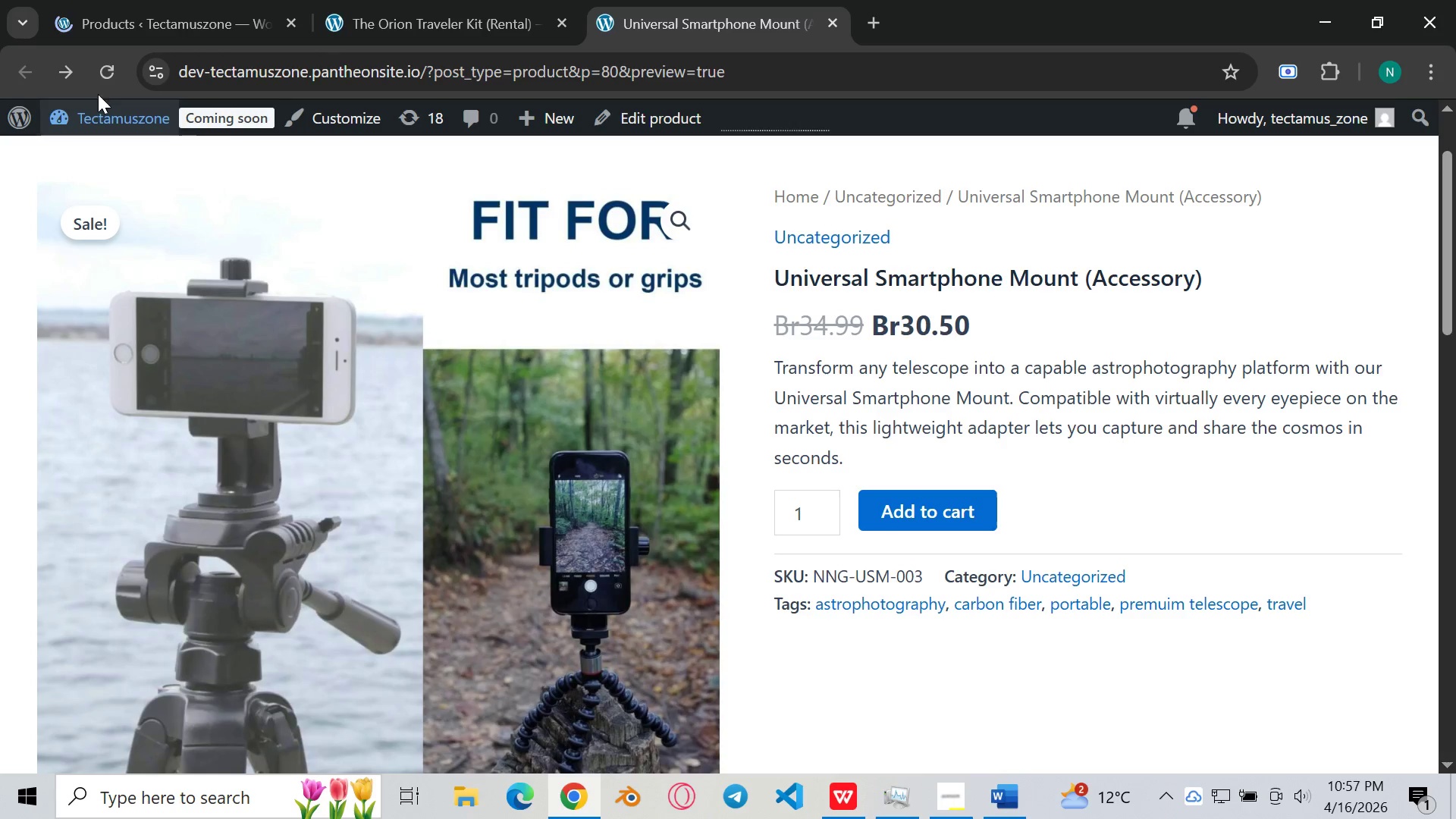 
left_click([95, 66])
 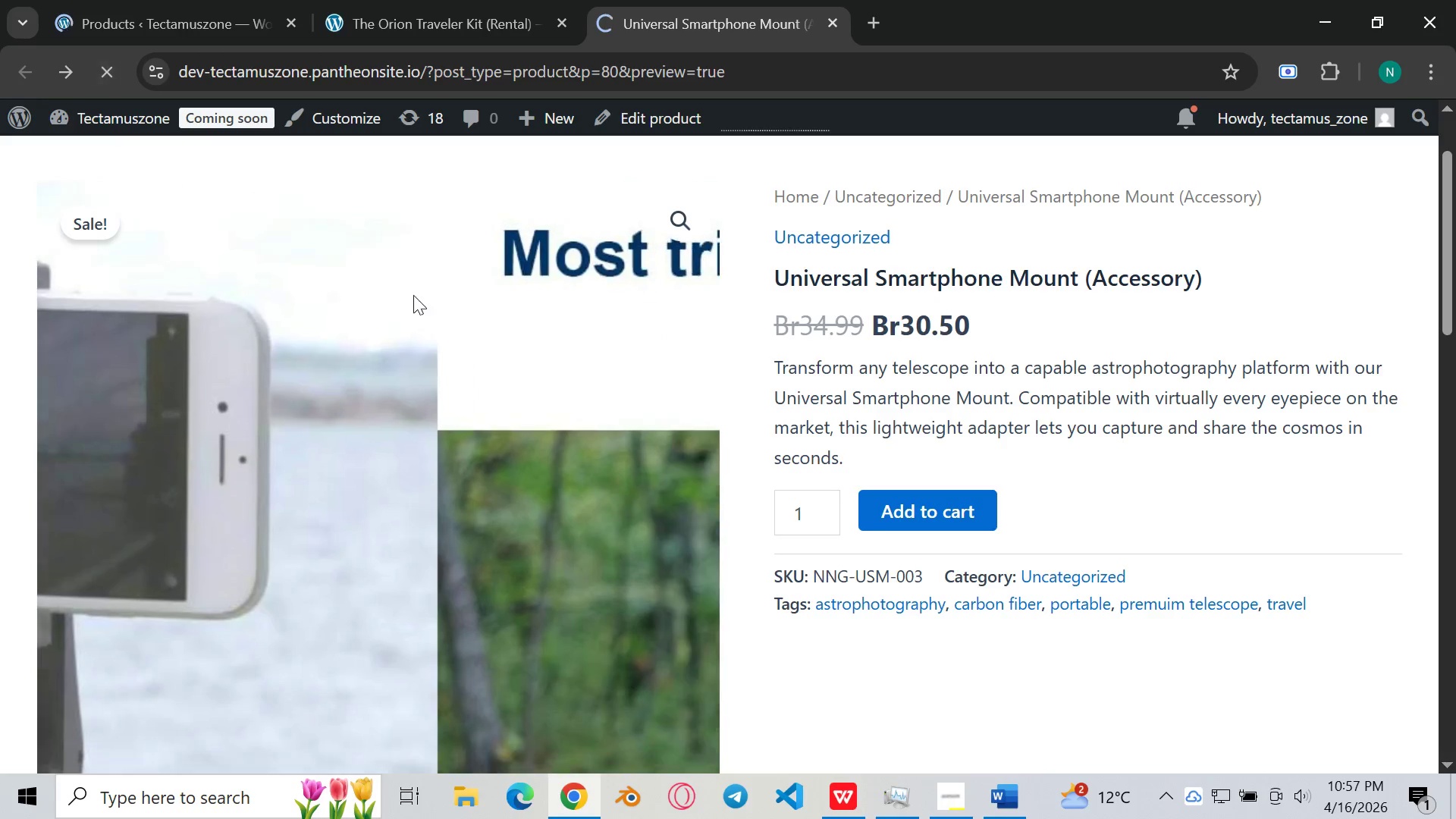 
scroll: coordinate [480, 362], scroll_direction: down, amount: 14.0
 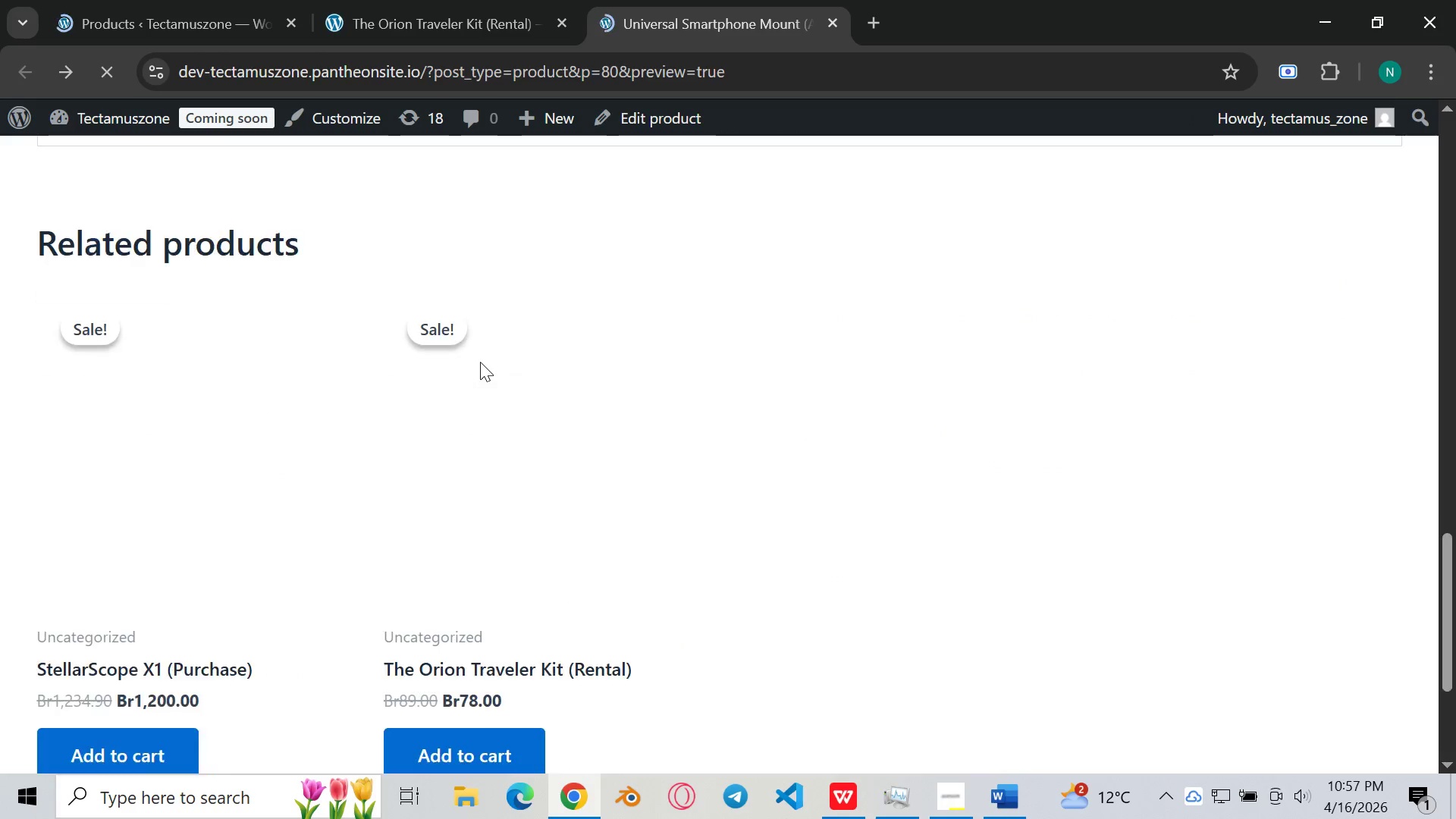 
scroll: coordinate [479, 358], scroll_direction: up, amount: 11.0
 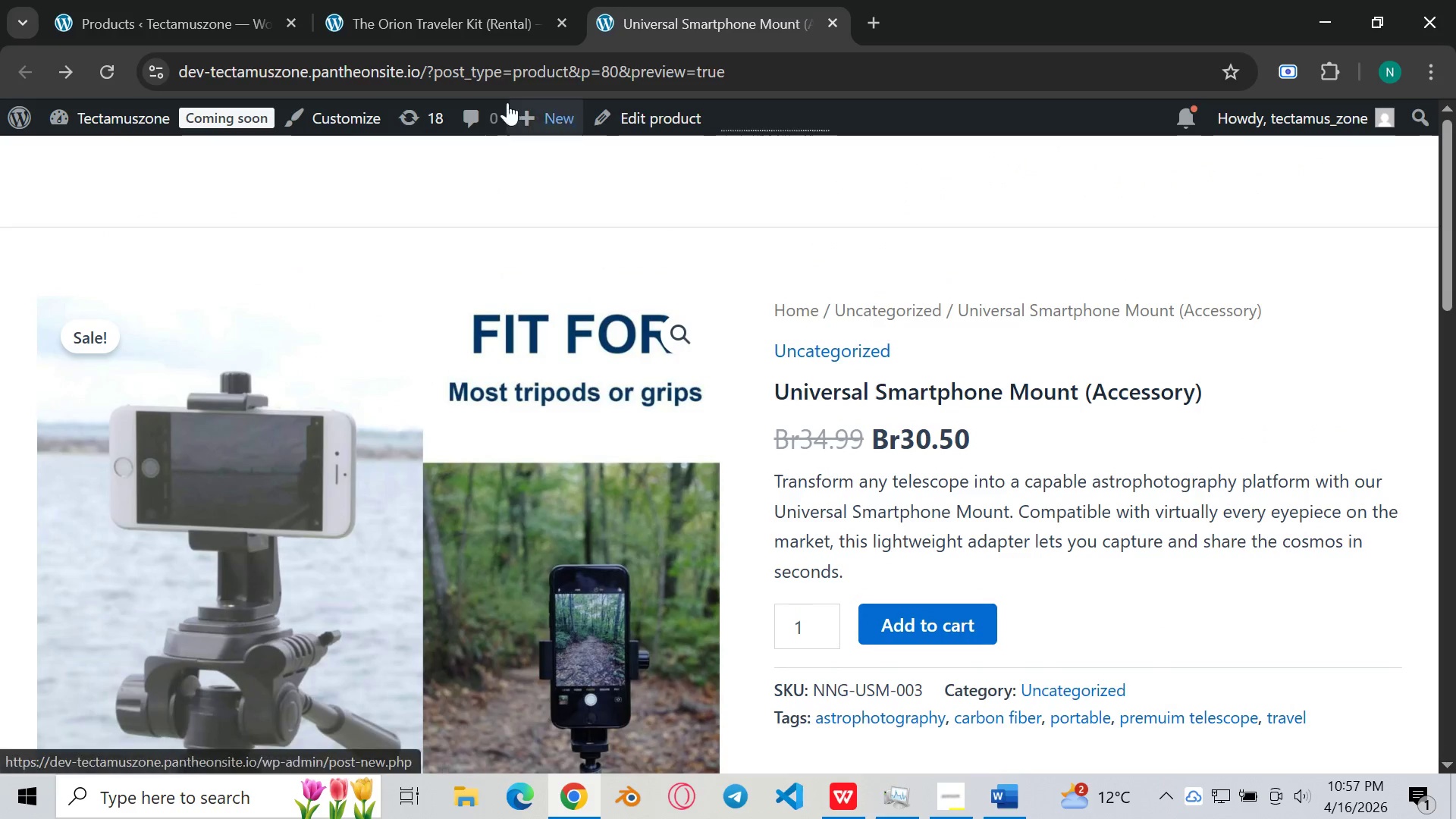 
left_click([442, 40])
 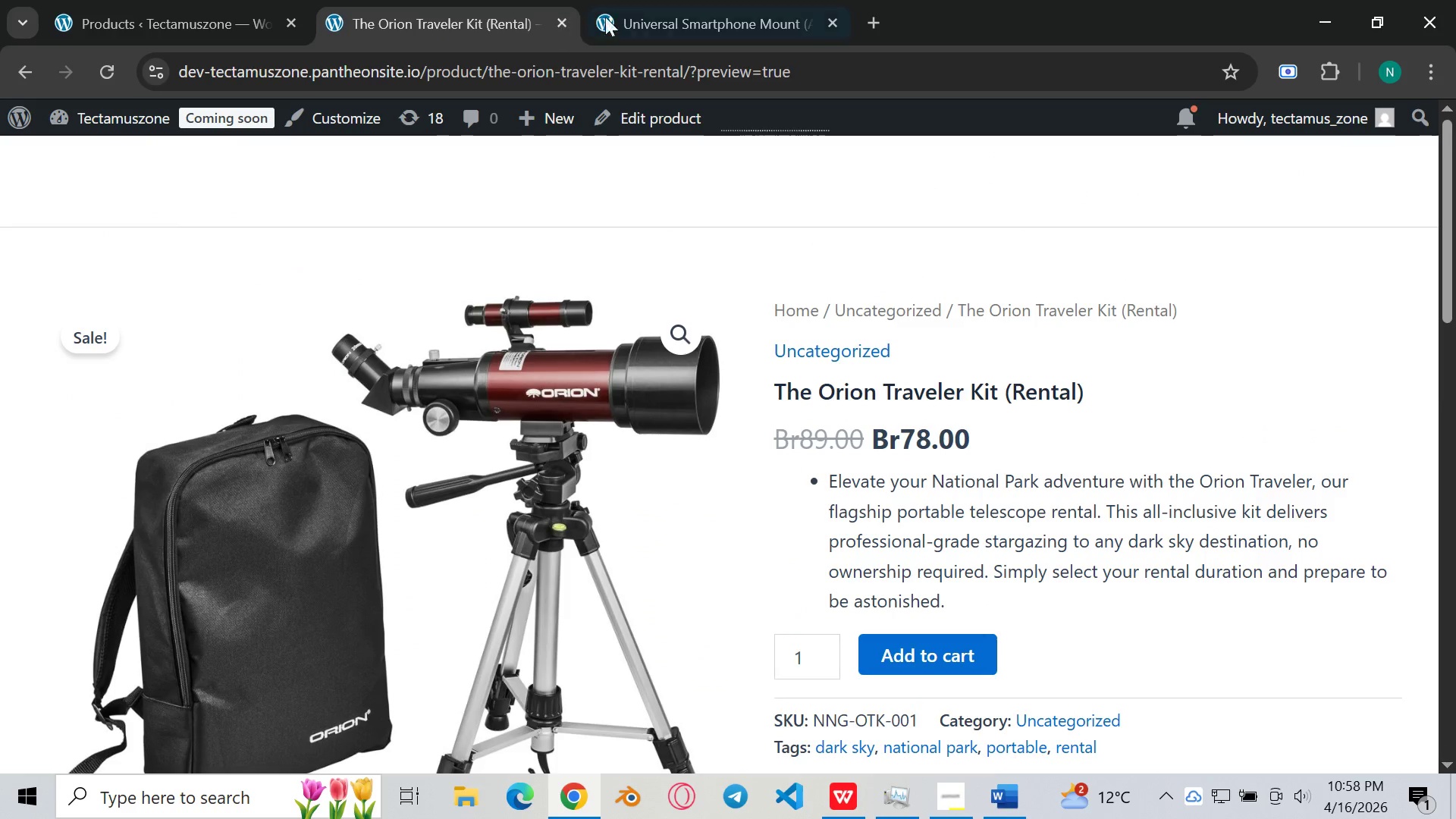 
left_click([653, 2])
 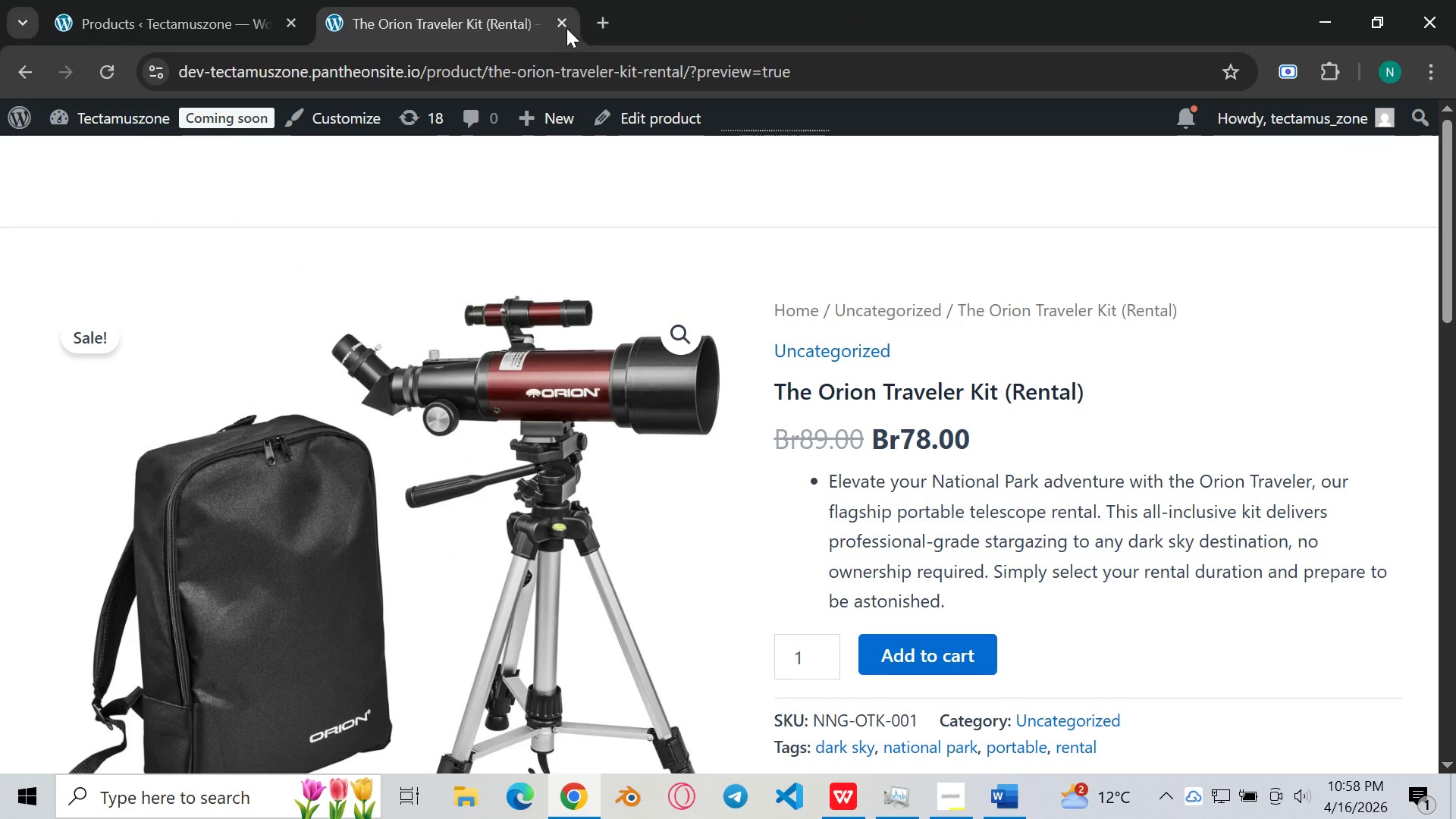 
left_click([557, 21])
 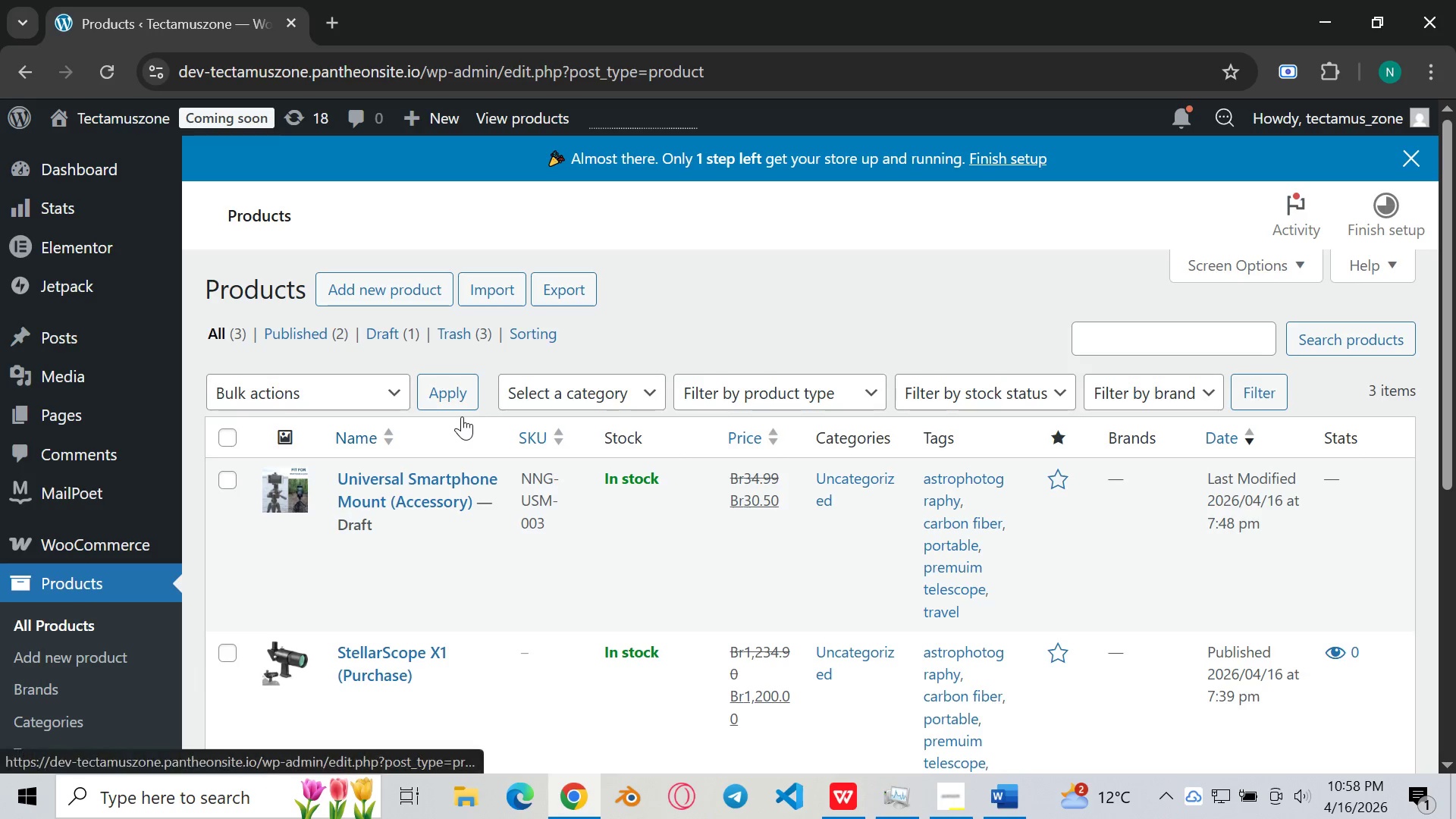 
scroll: coordinate [462, 416], scroll_direction: down, amount: 1.0
 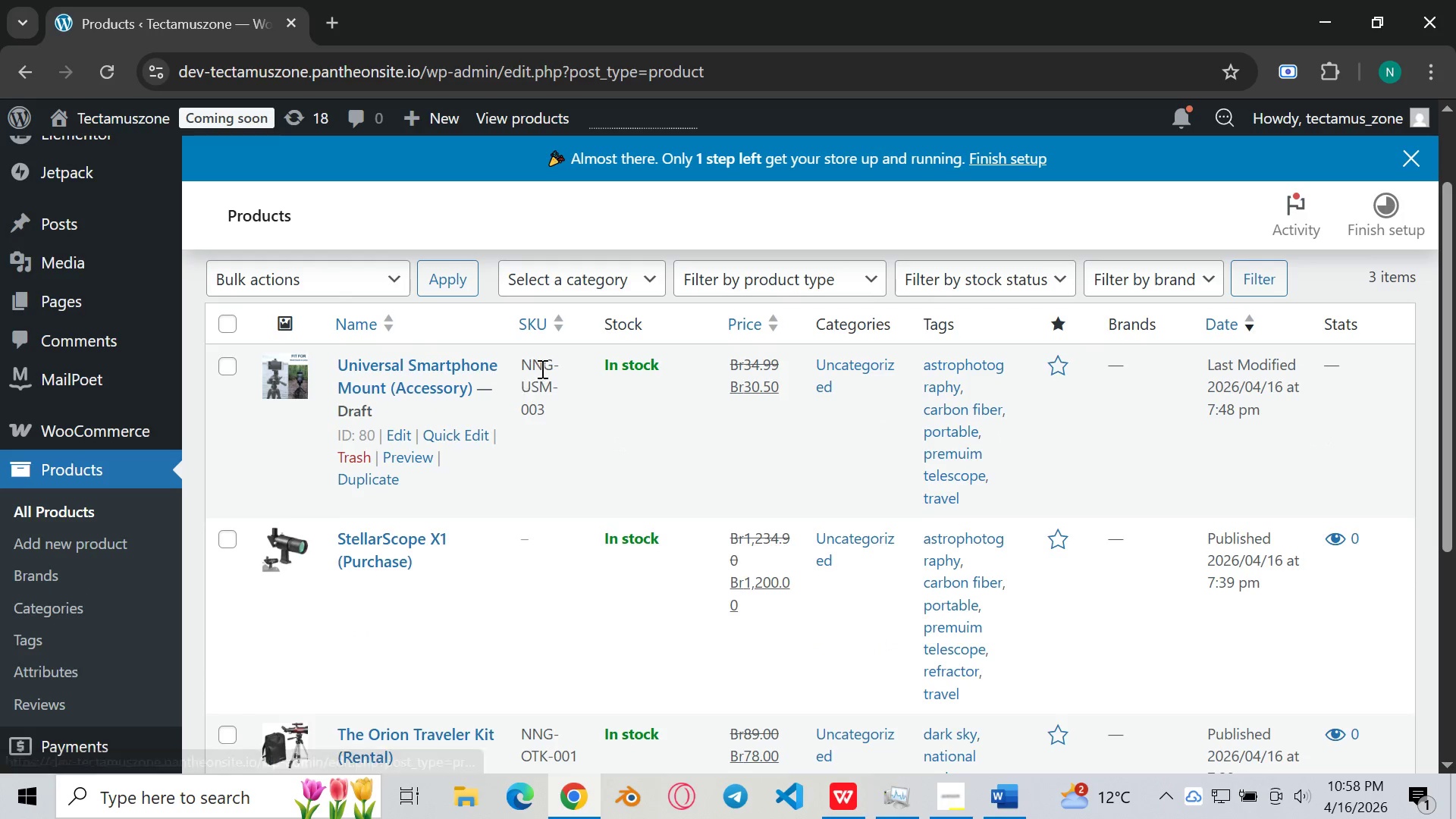 
scroll: coordinate [541, 369], scroll_direction: up, amount: 5.0
 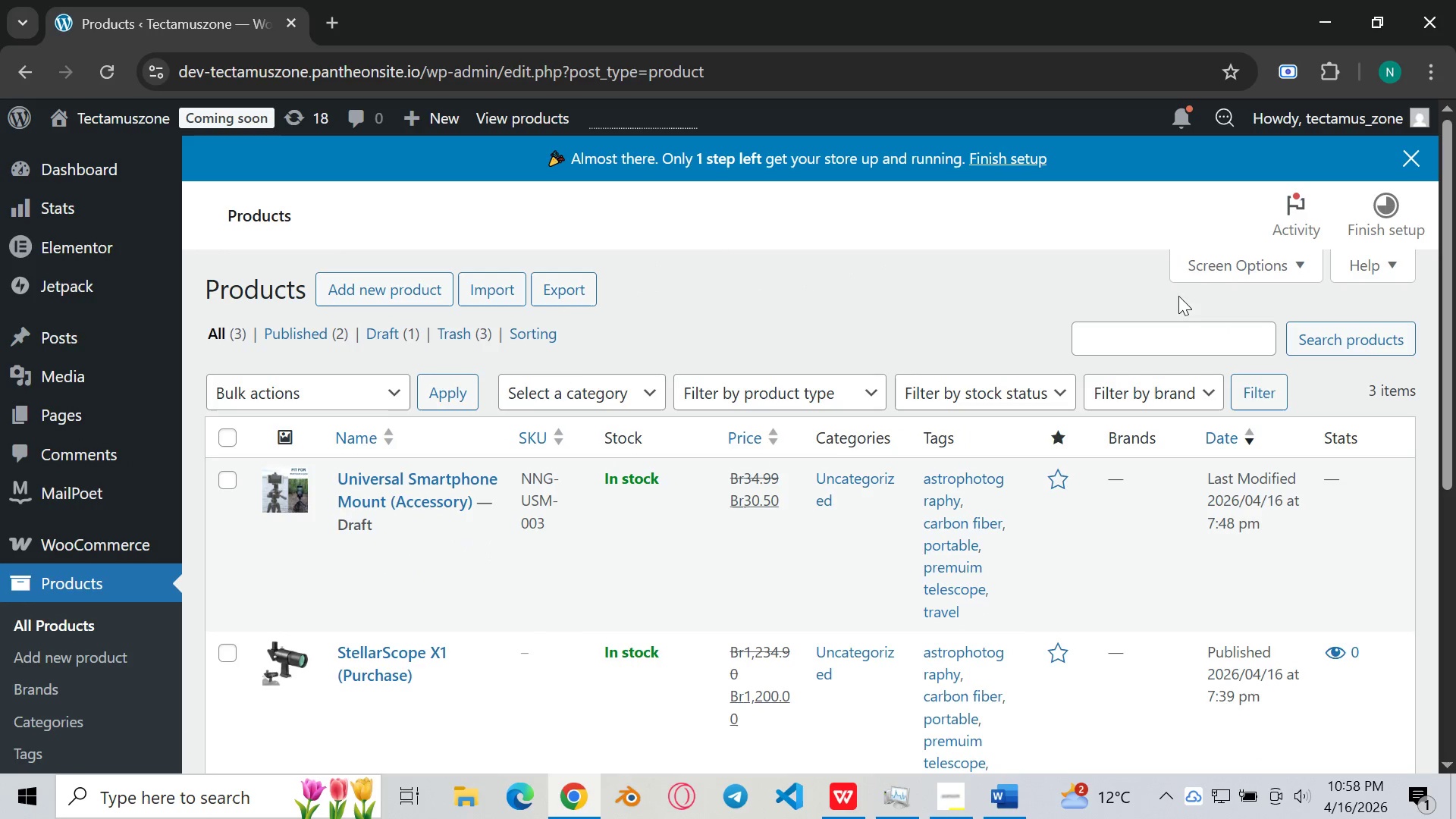 
scroll: coordinate [290, 450], scroll_direction: down, amount: 6.0
 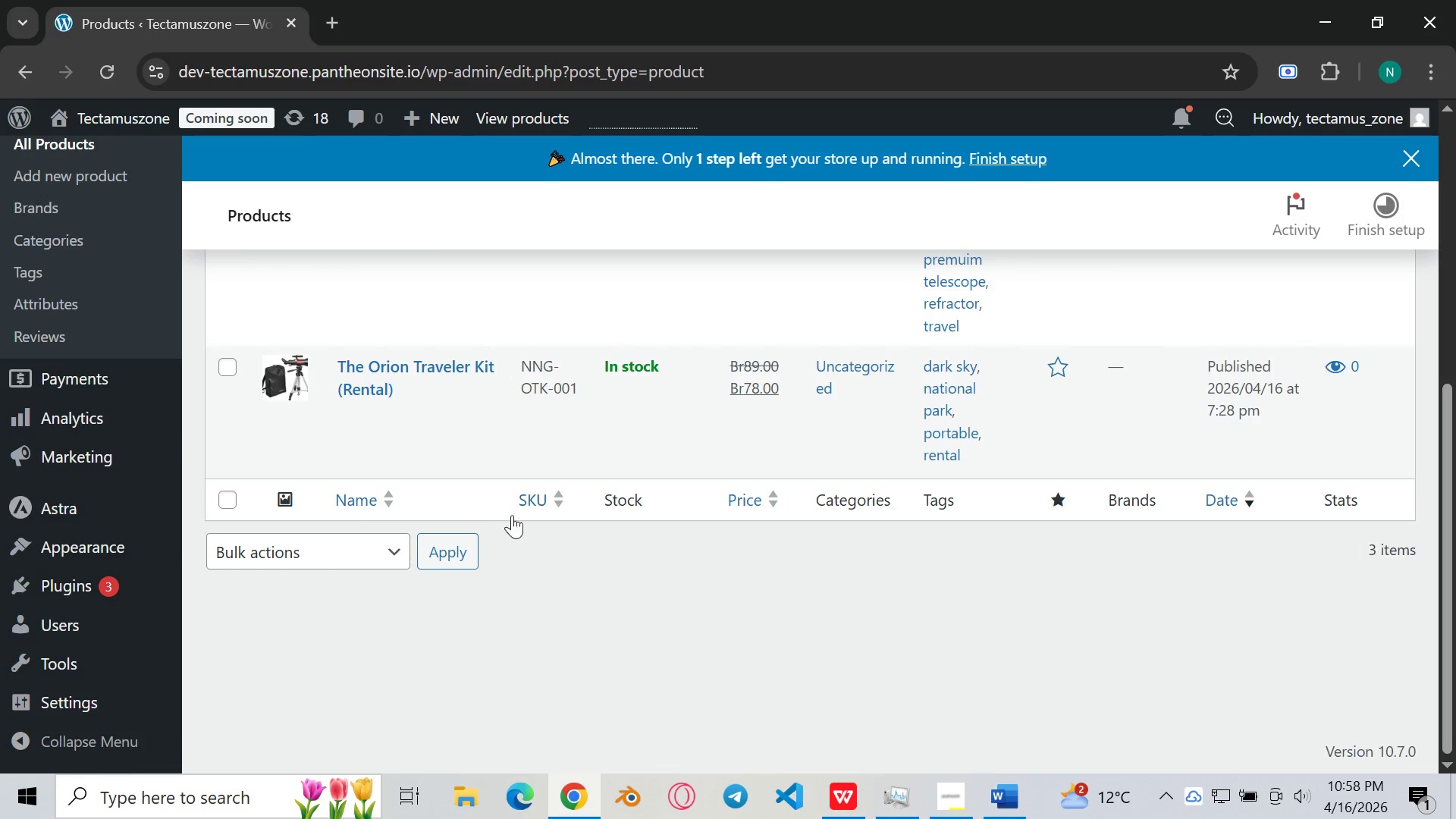 
scroll: coordinate [89, 397], scroll_direction: up, amount: 4.0
 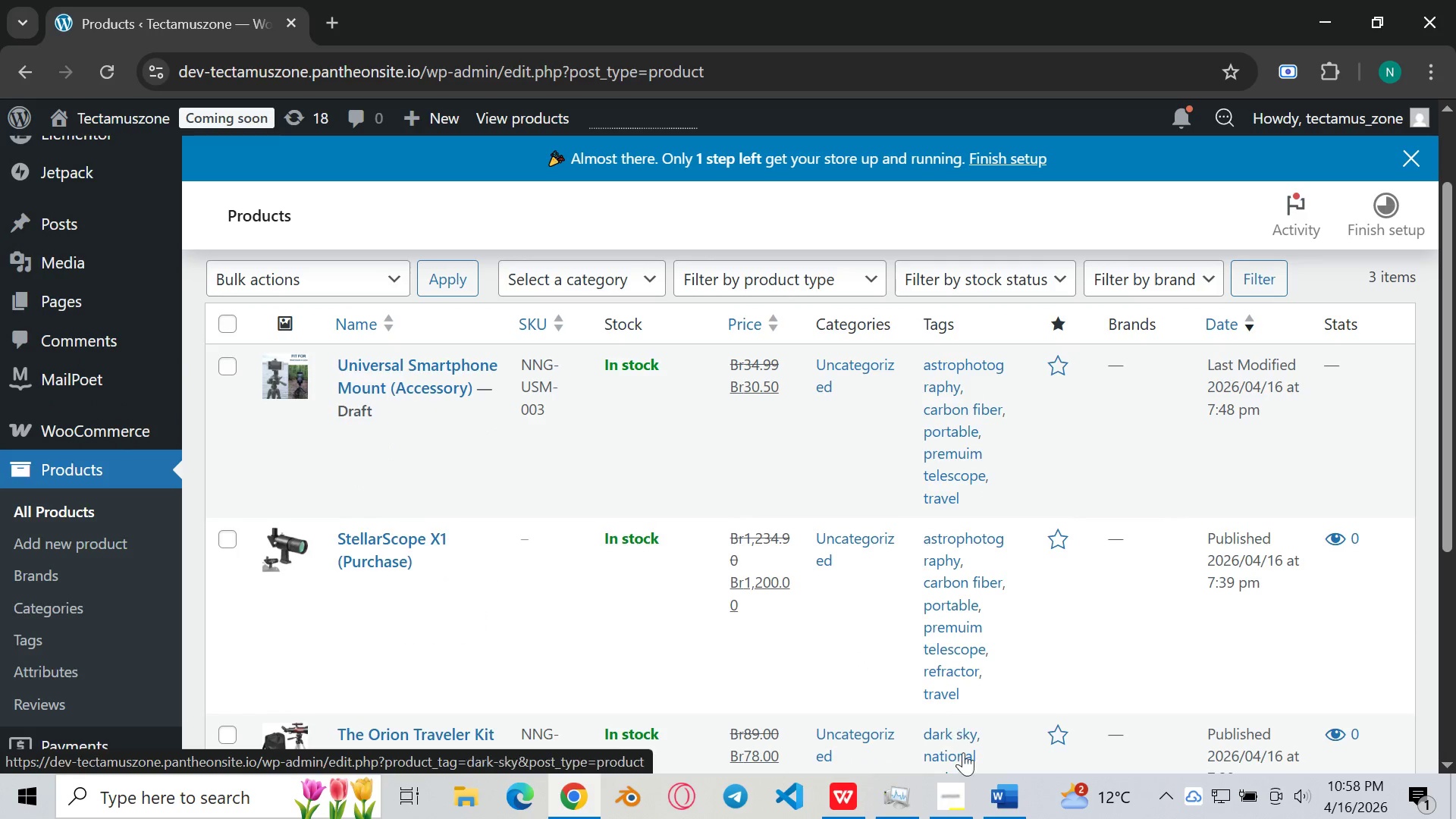 
left_click([965, 796])